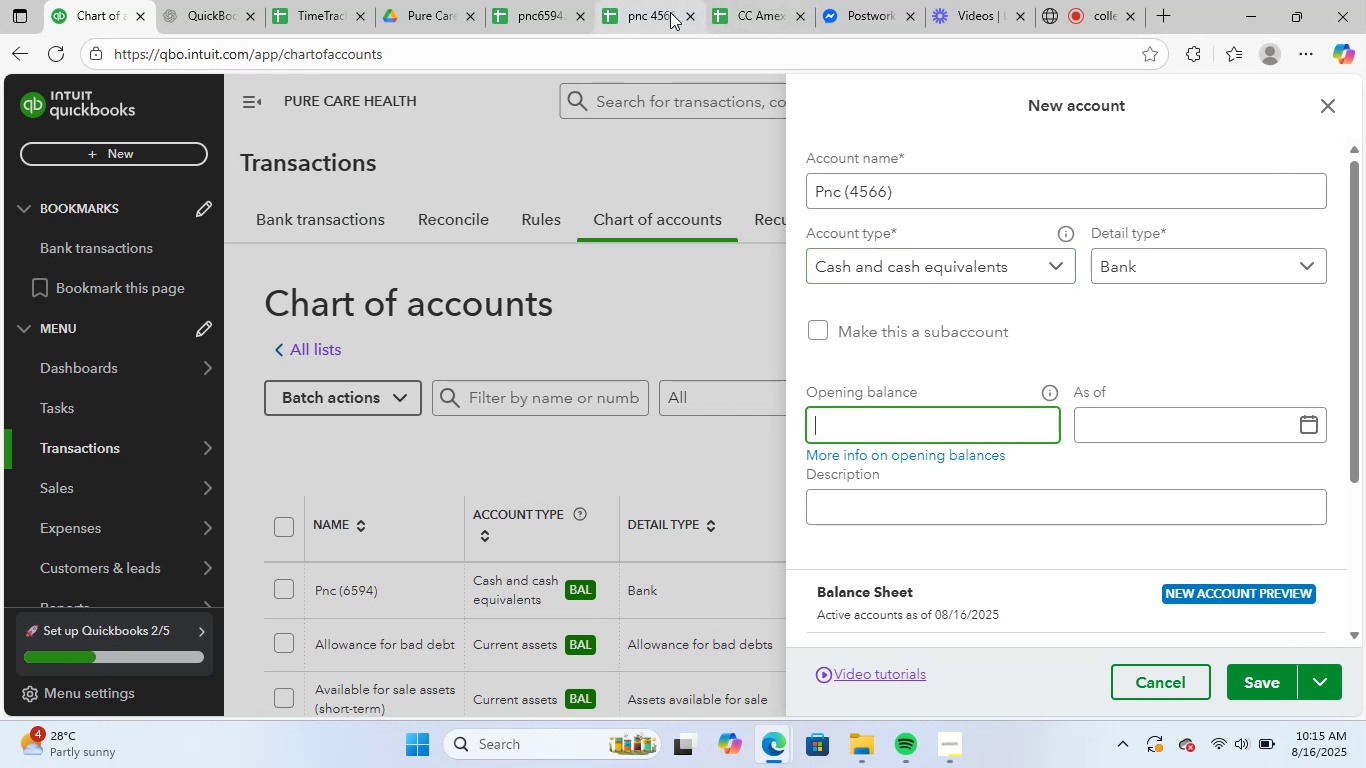 
left_click([670, 12])
 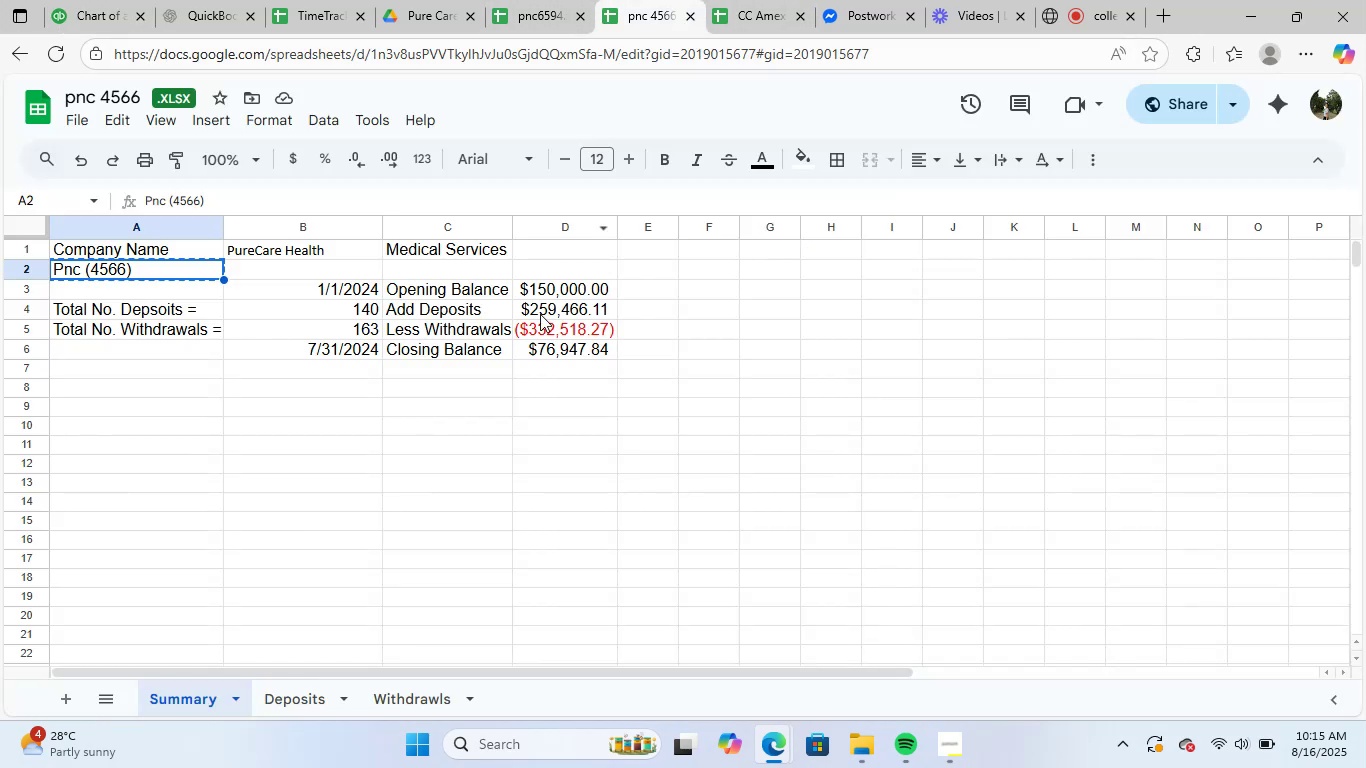 
left_click([560, 294])
 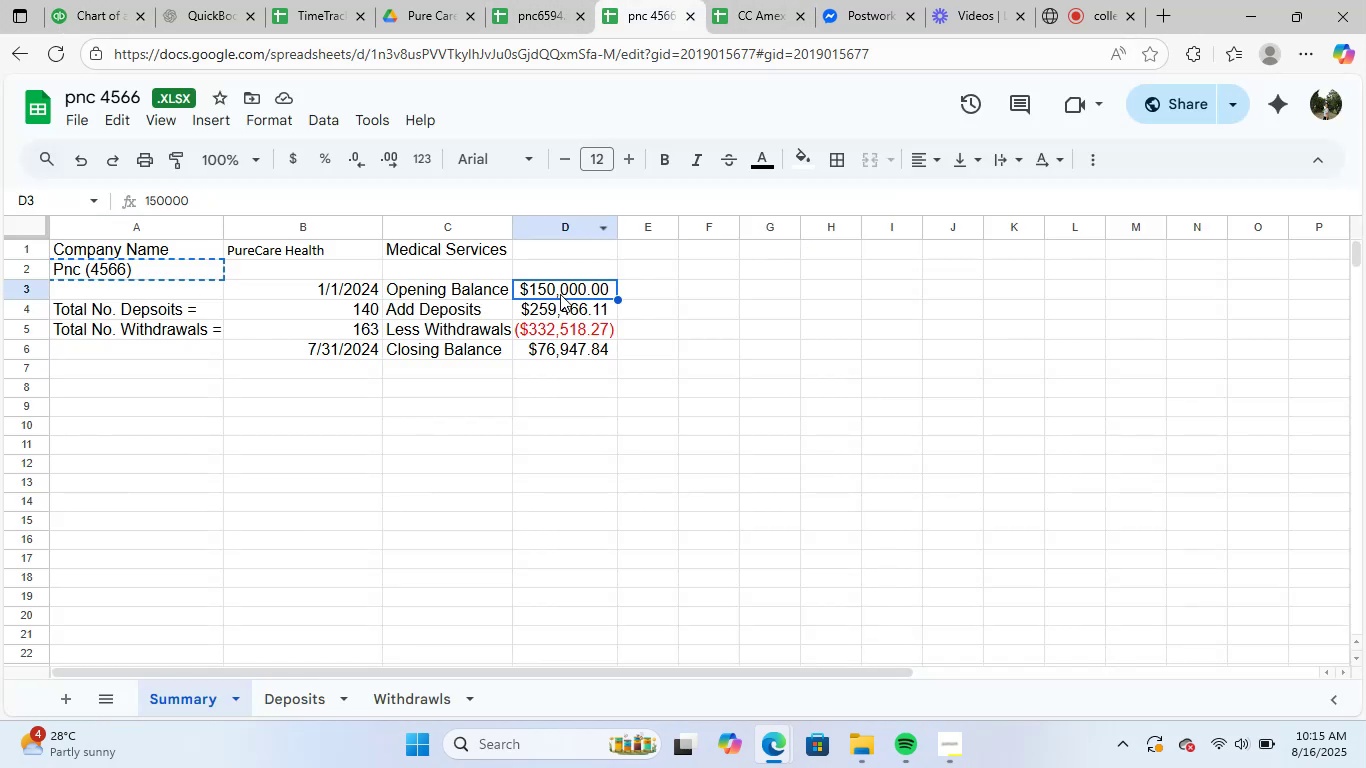 
key(Control+C)
 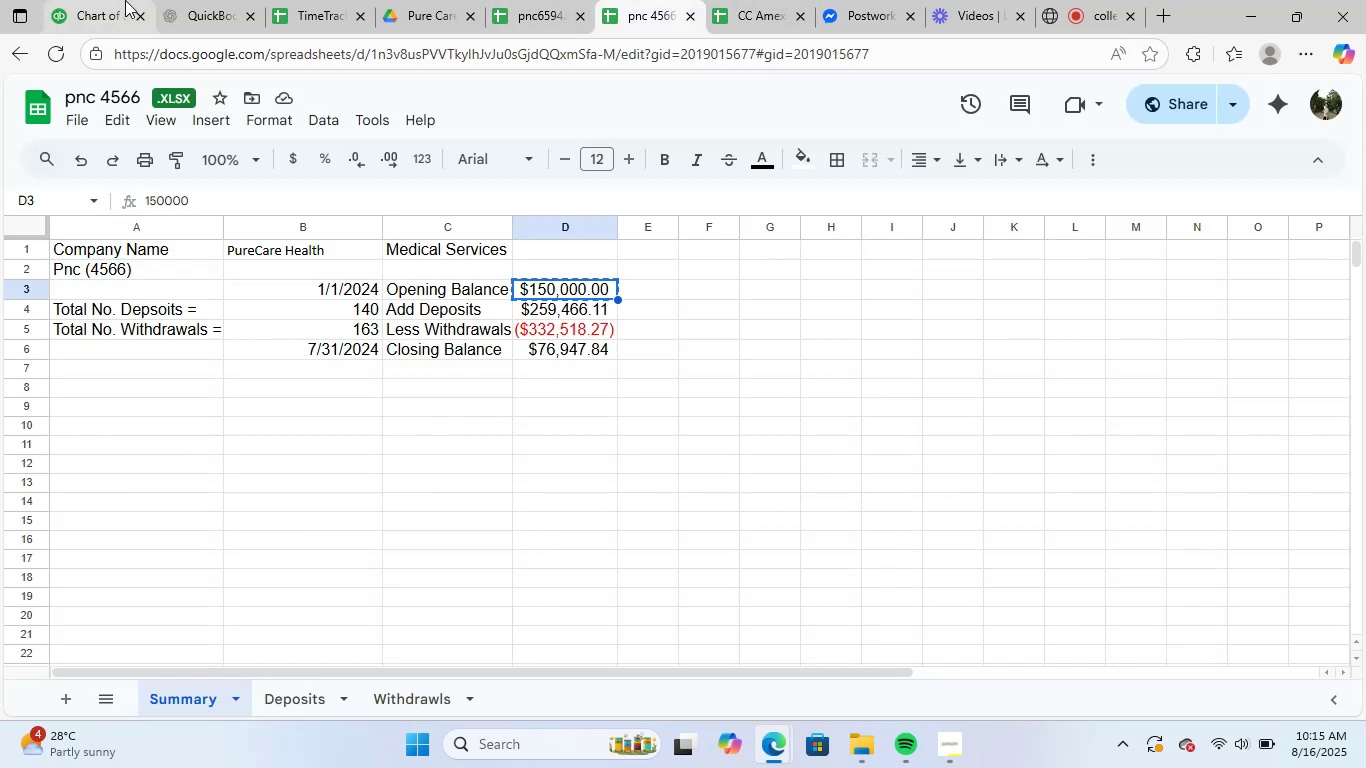 
left_click([99, 5])
 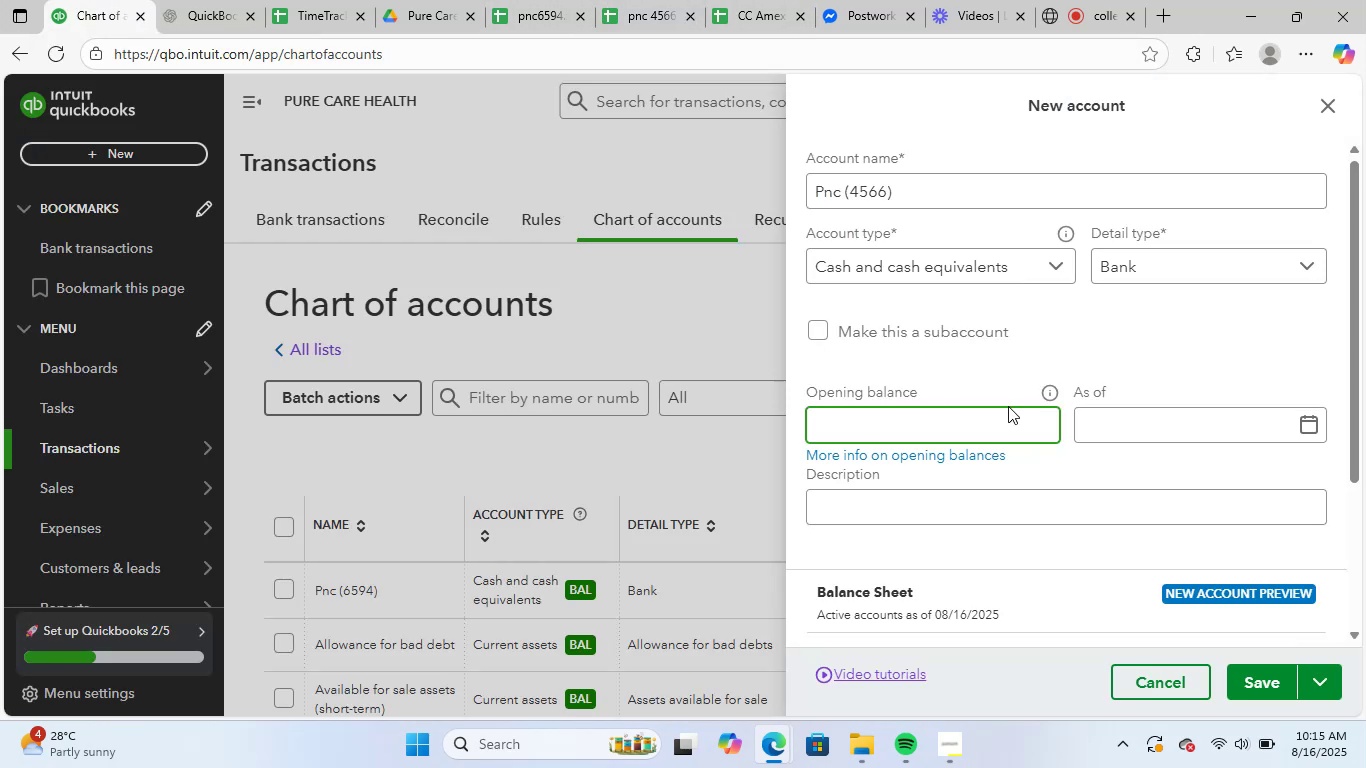 
key(Control+ControlLeft)
 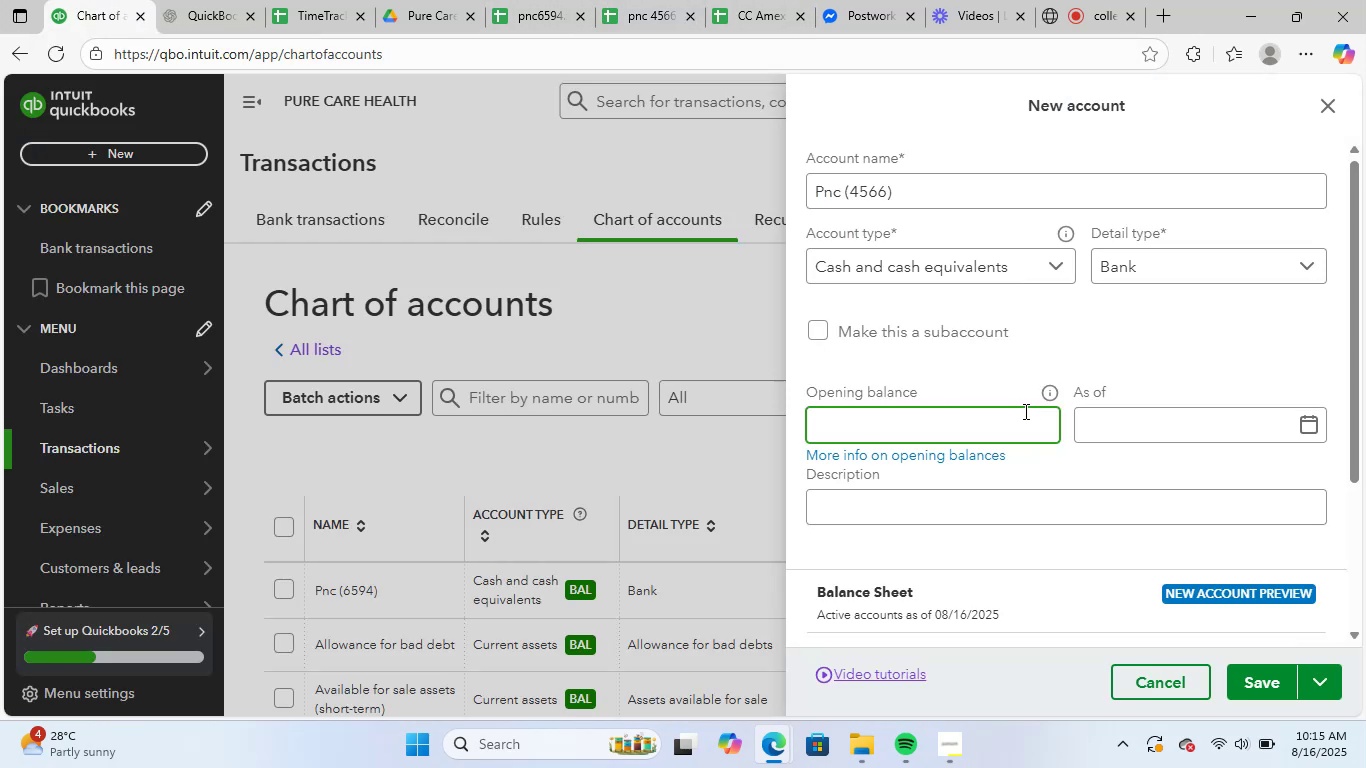 
key(Control+V)
 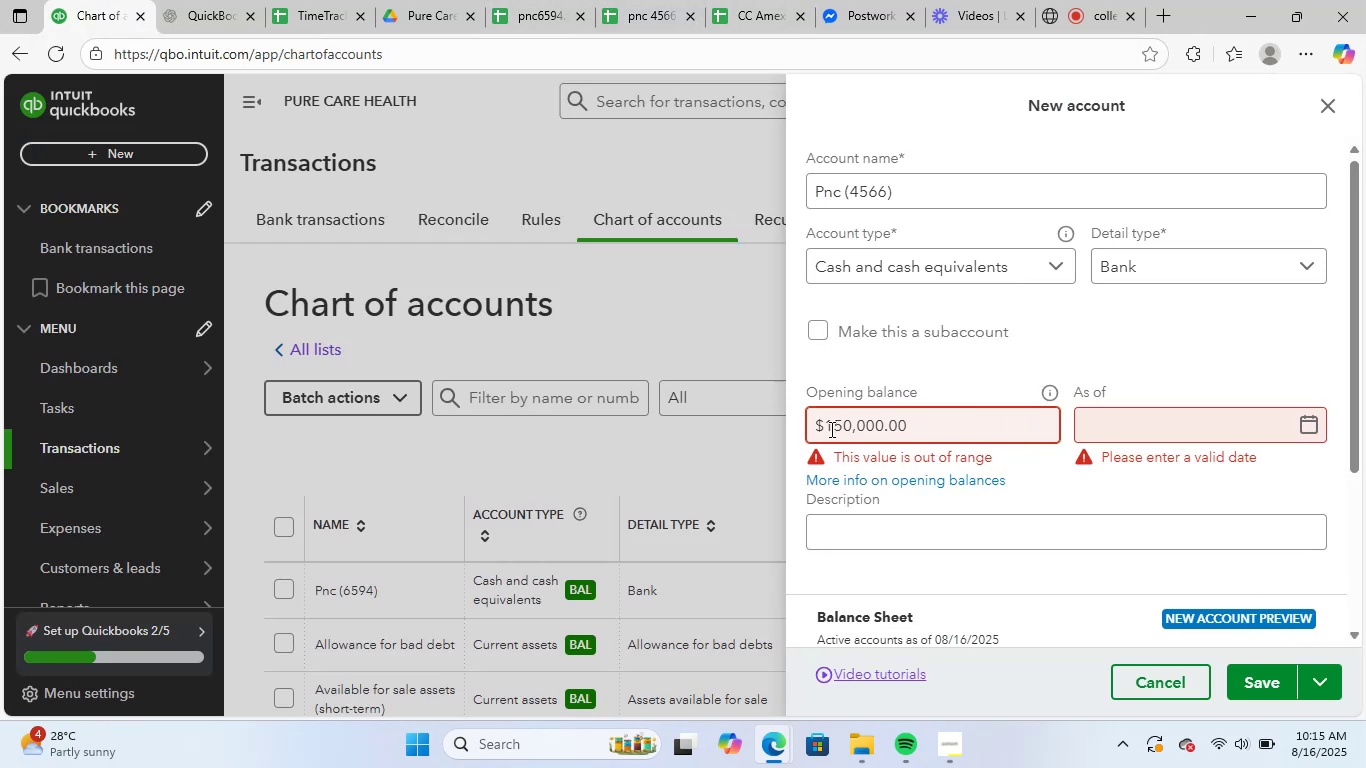 
left_click([828, 423])
 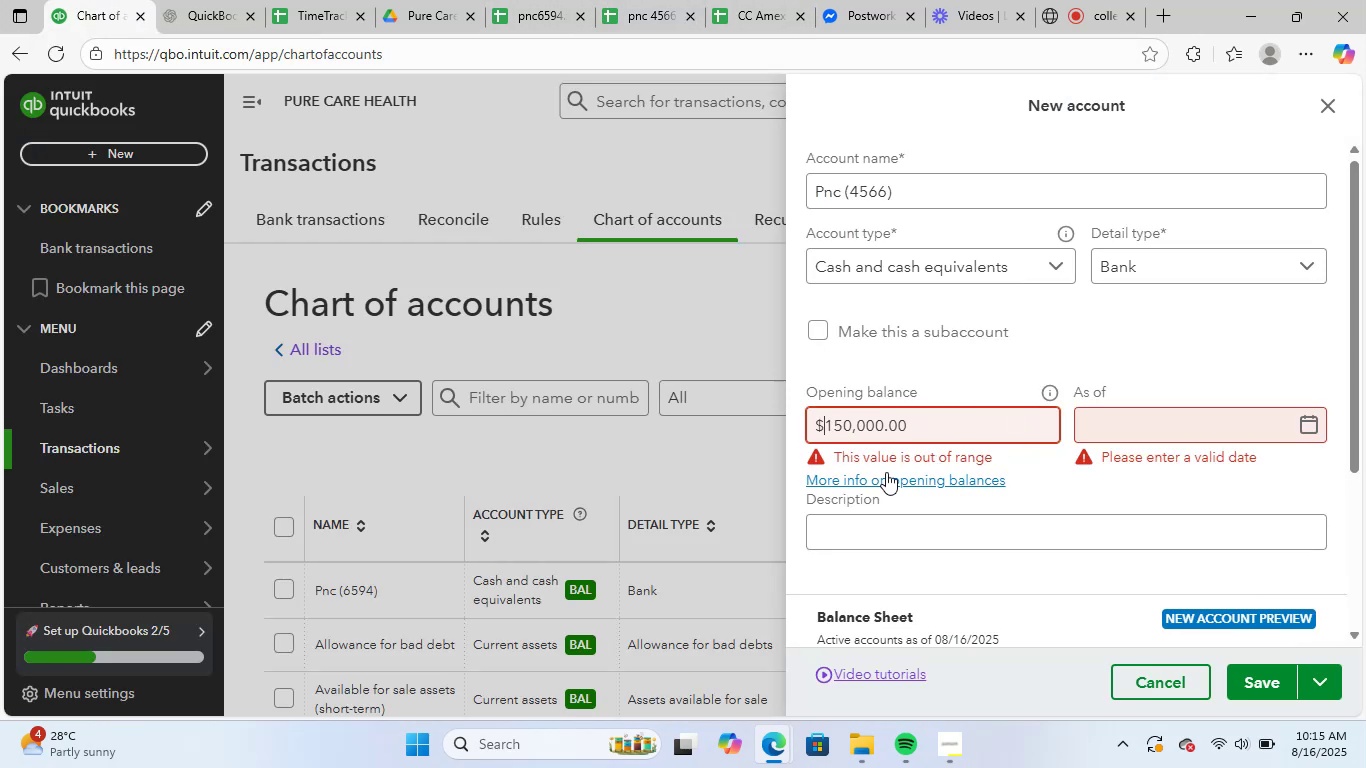 
key(Backspace)
 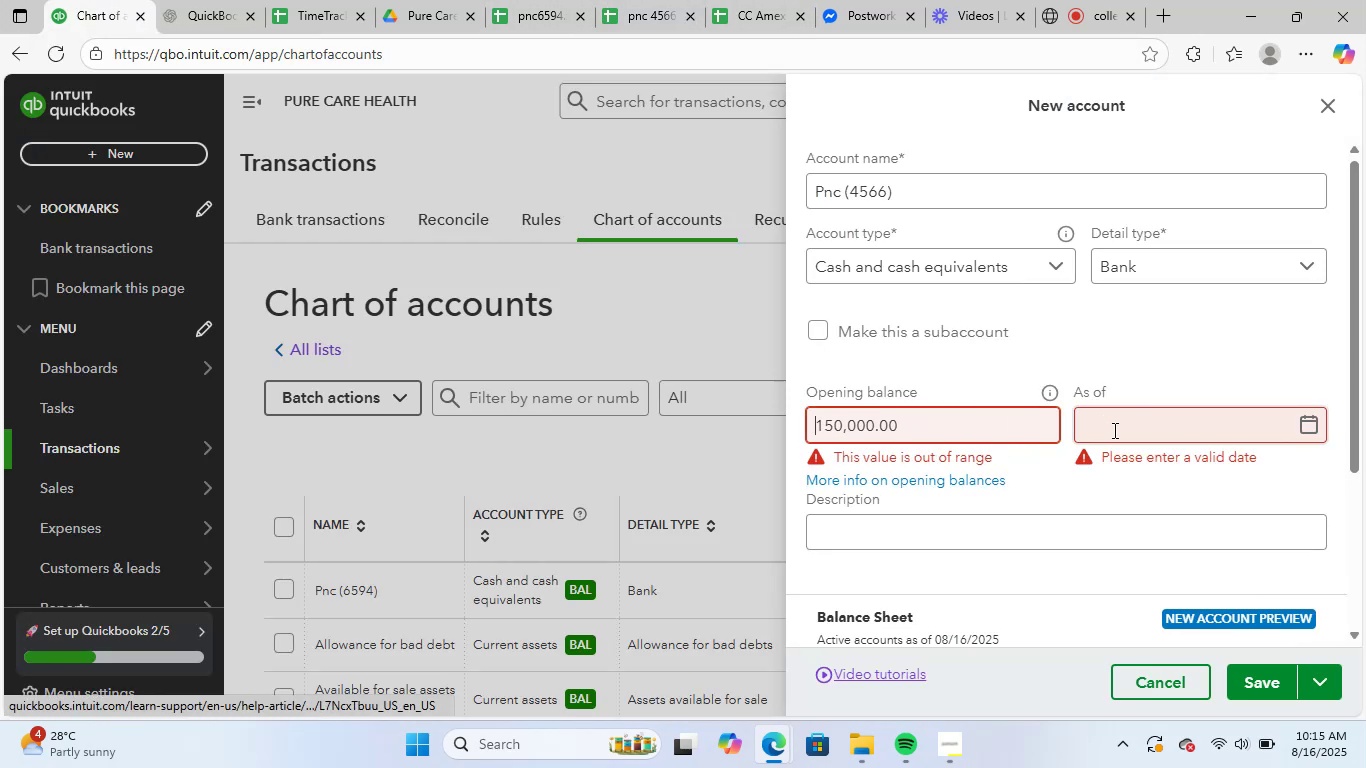 
left_click([1118, 430])
 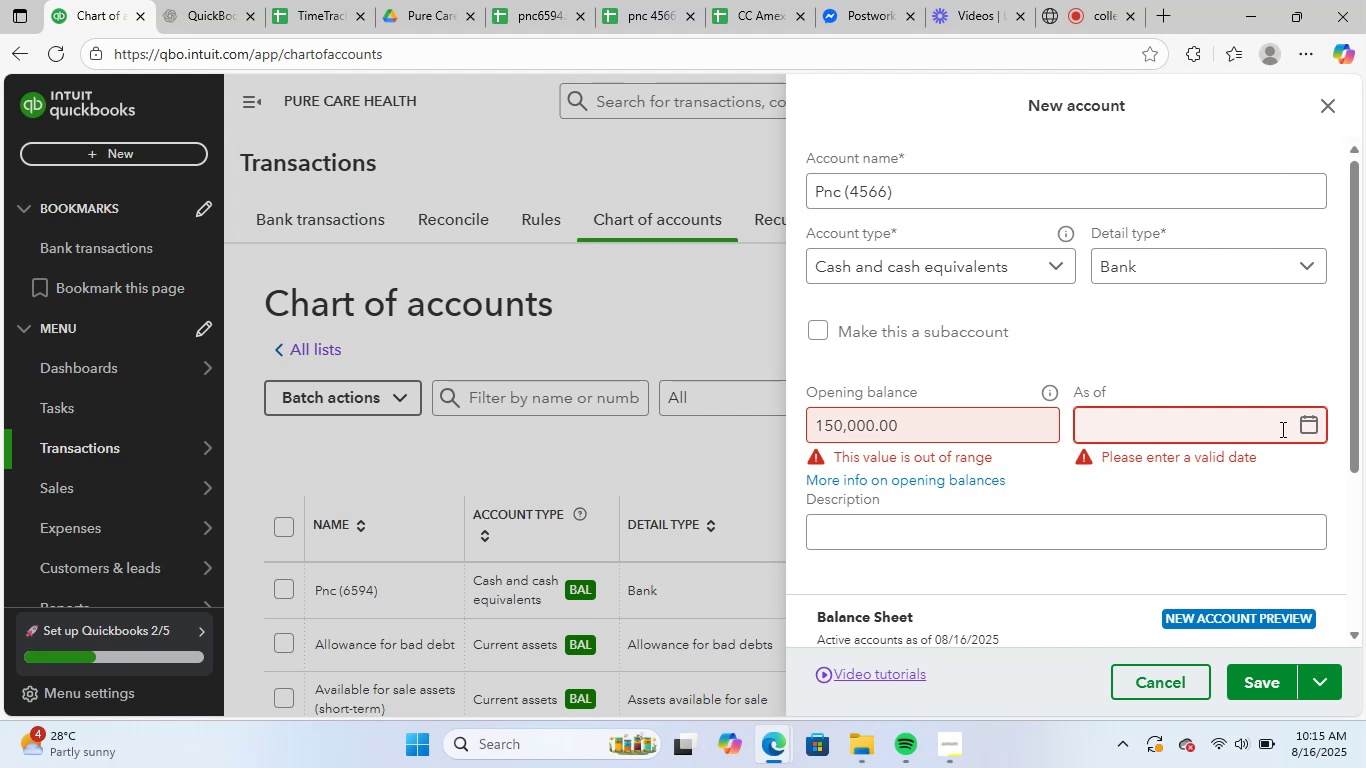 
left_click([1307, 433])
 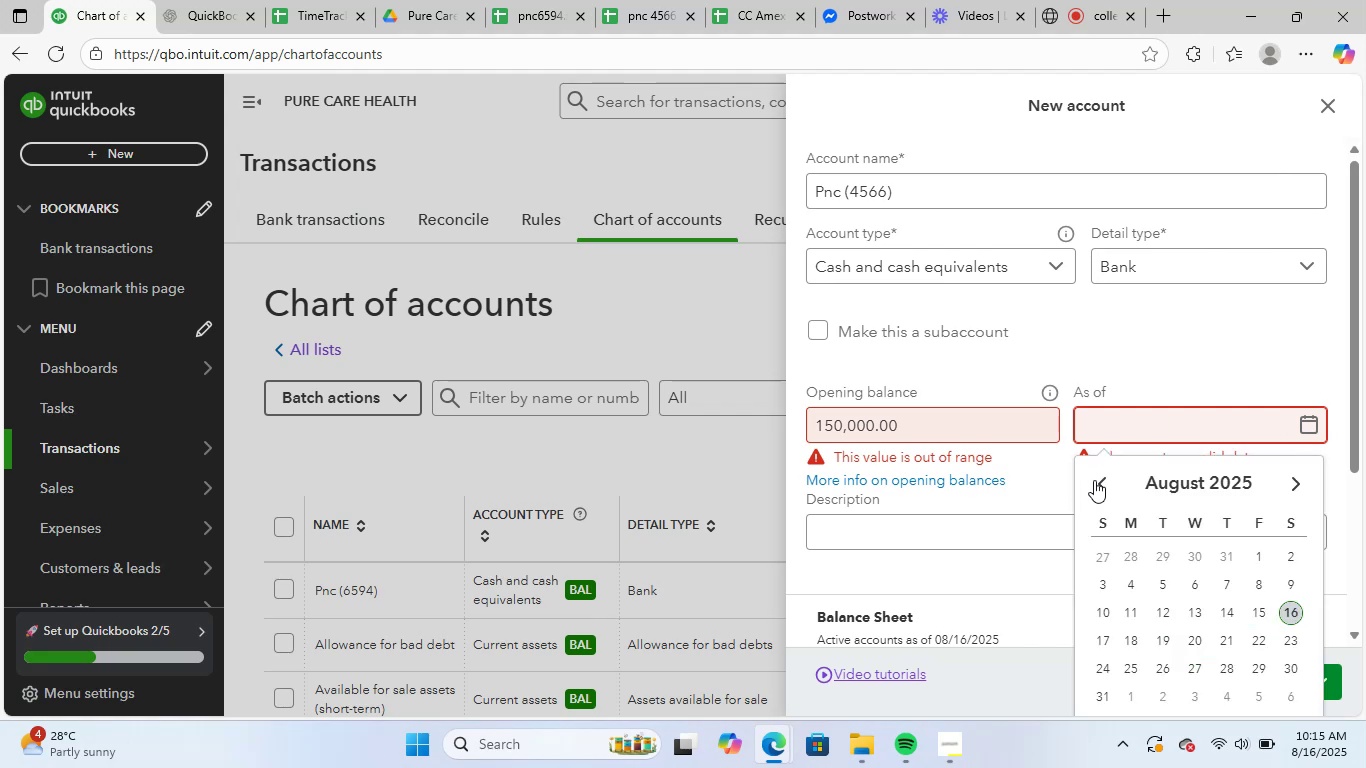 
double_click([1097, 479])
 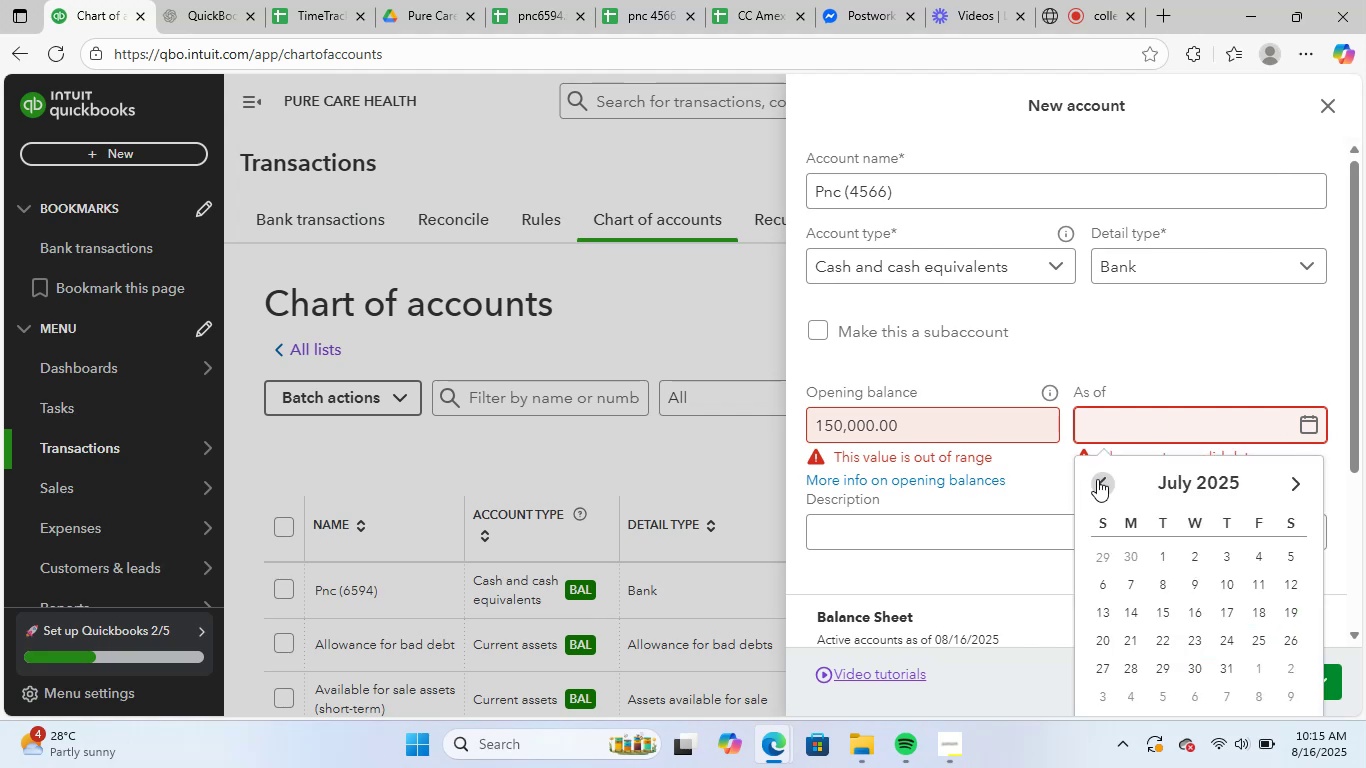 
triple_click([1097, 479])
 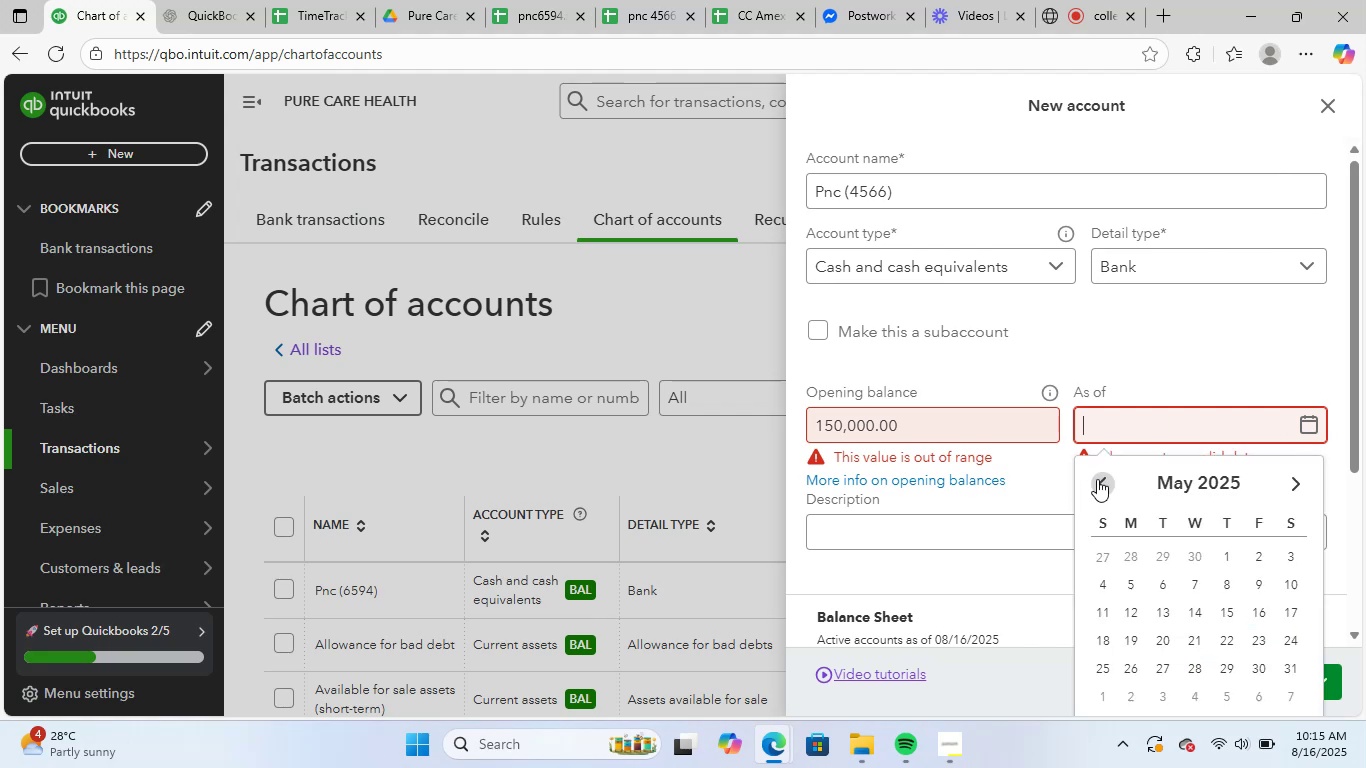 
triple_click([1097, 479])
 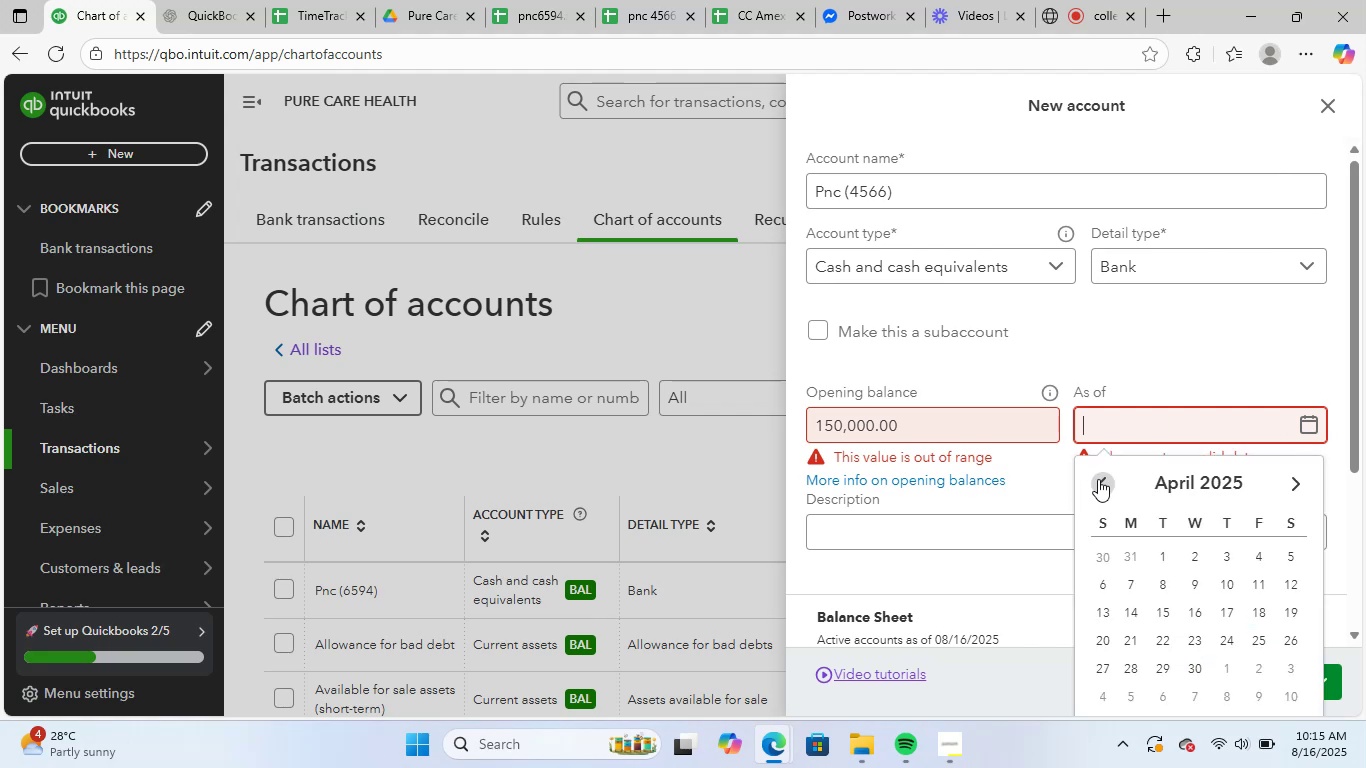 
triple_click([1098, 479])
 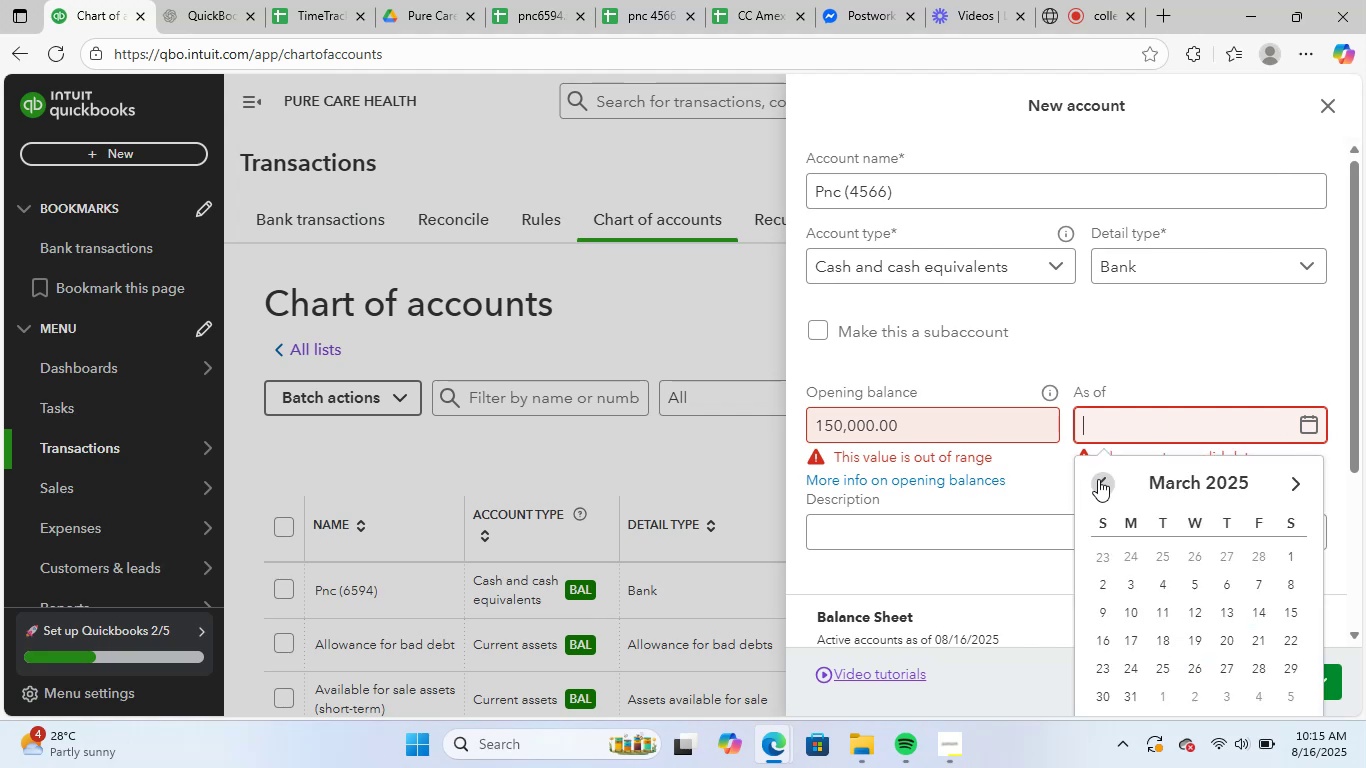 
triple_click([1098, 479])
 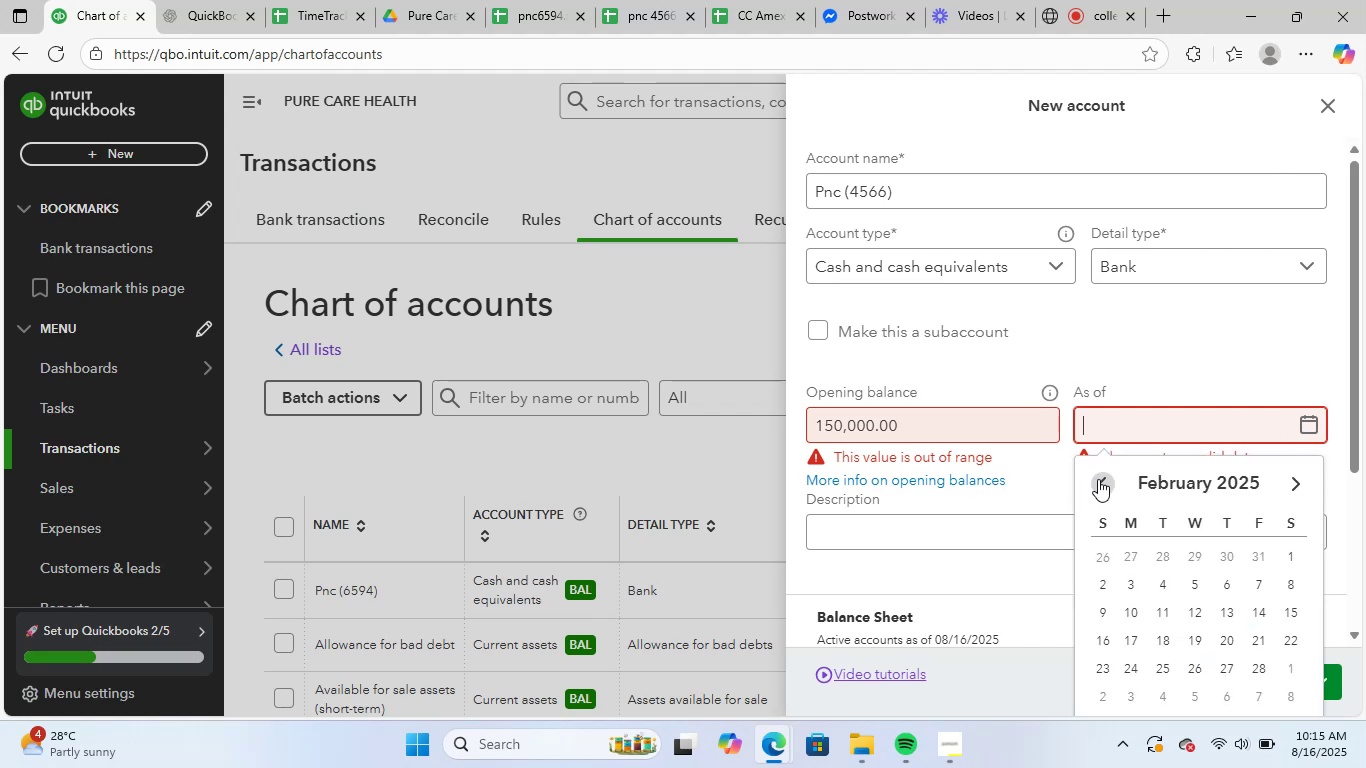 
triple_click([1098, 479])
 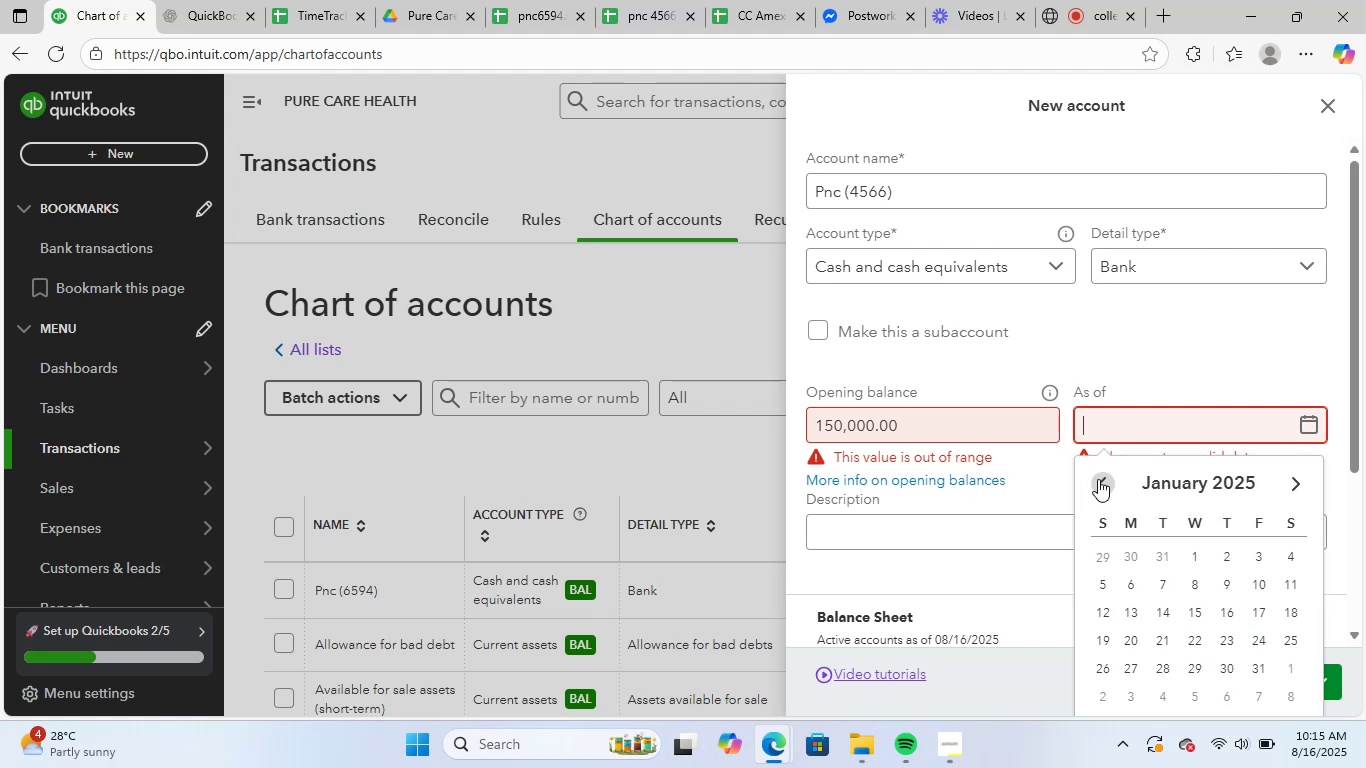 
triple_click([1098, 479])
 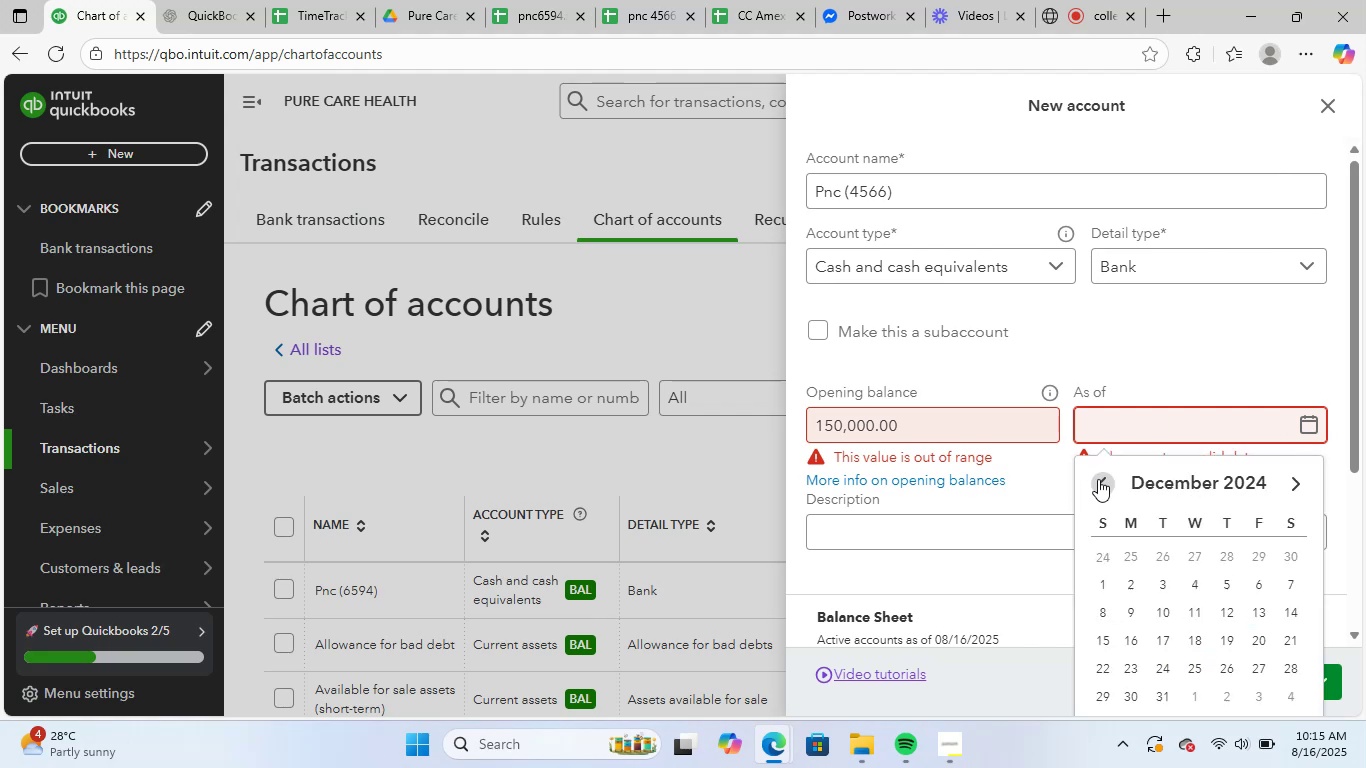 
triple_click([1098, 479])
 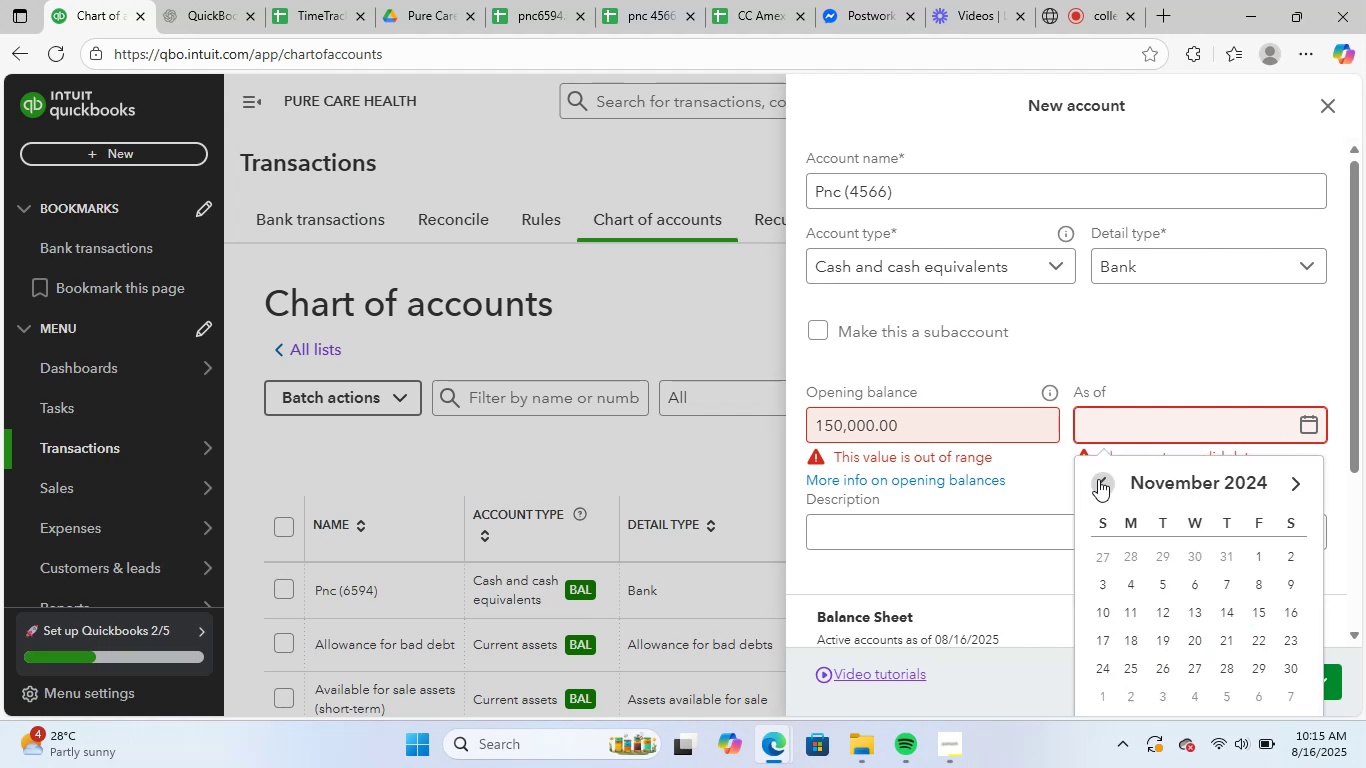 
triple_click([1098, 479])
 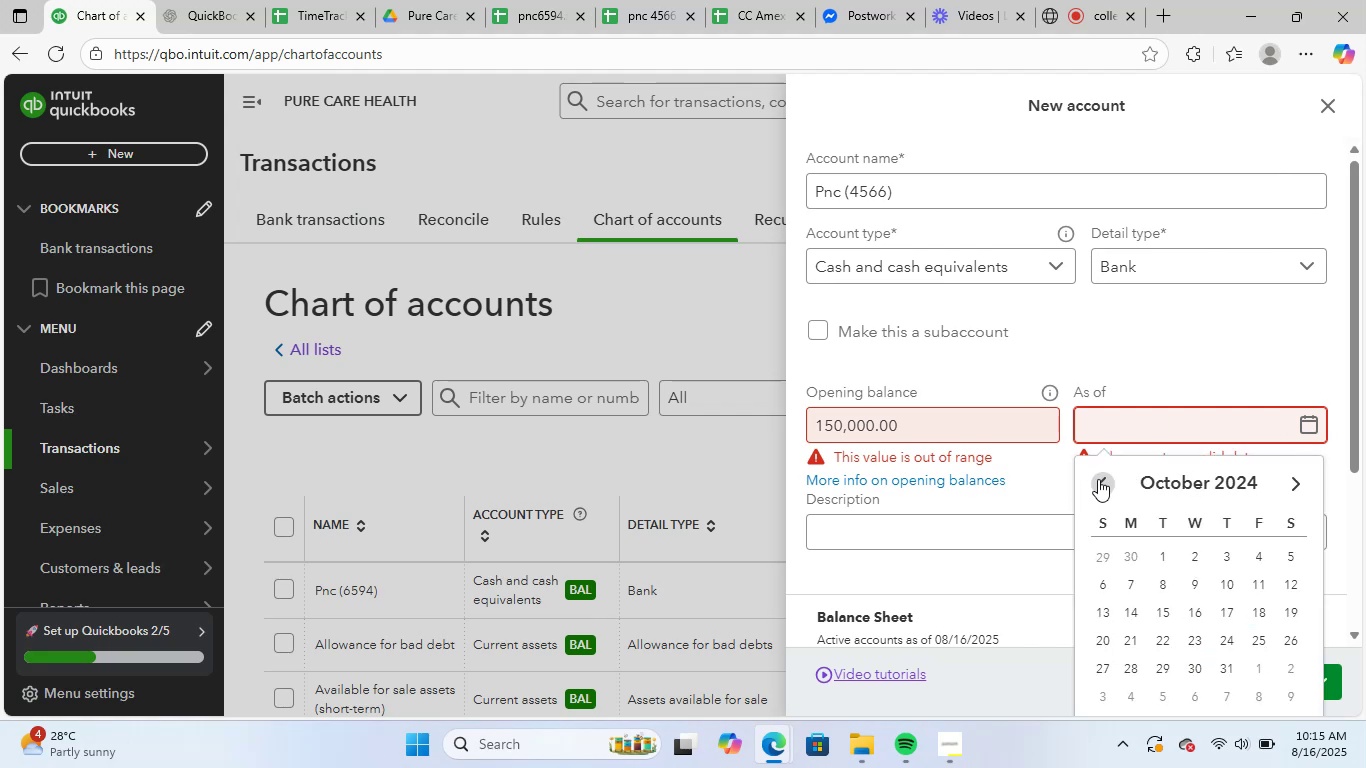 
triple_click([1098, 479])
 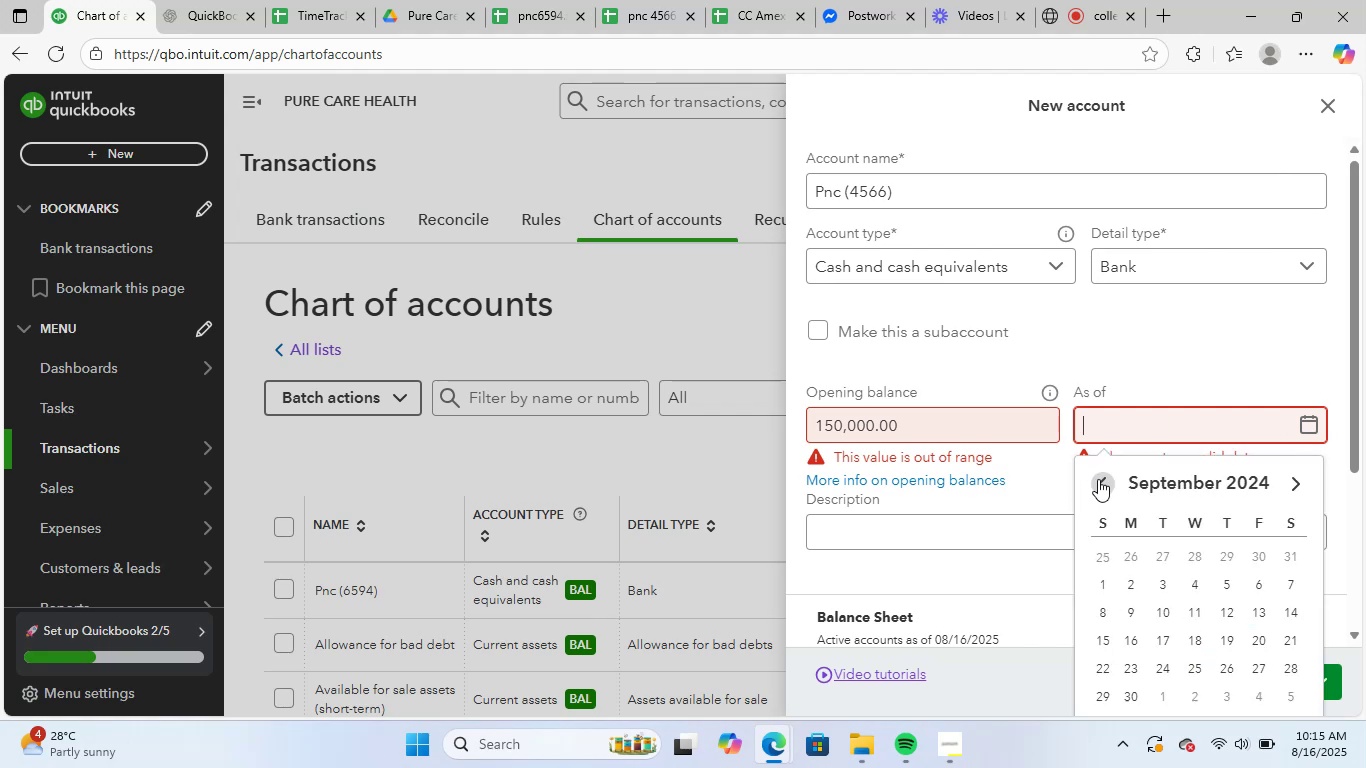 
triple_click([1098, 479])
 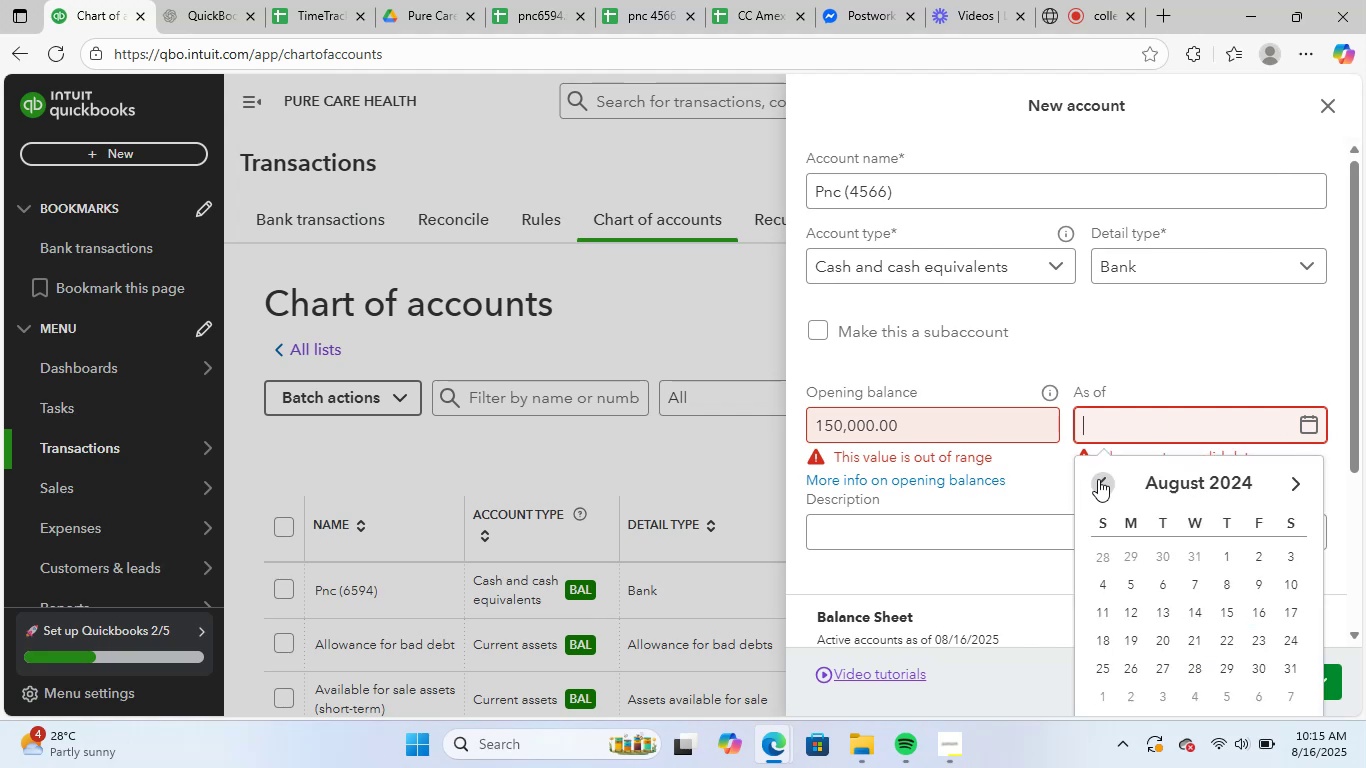 
triple_click([1098, 479])
 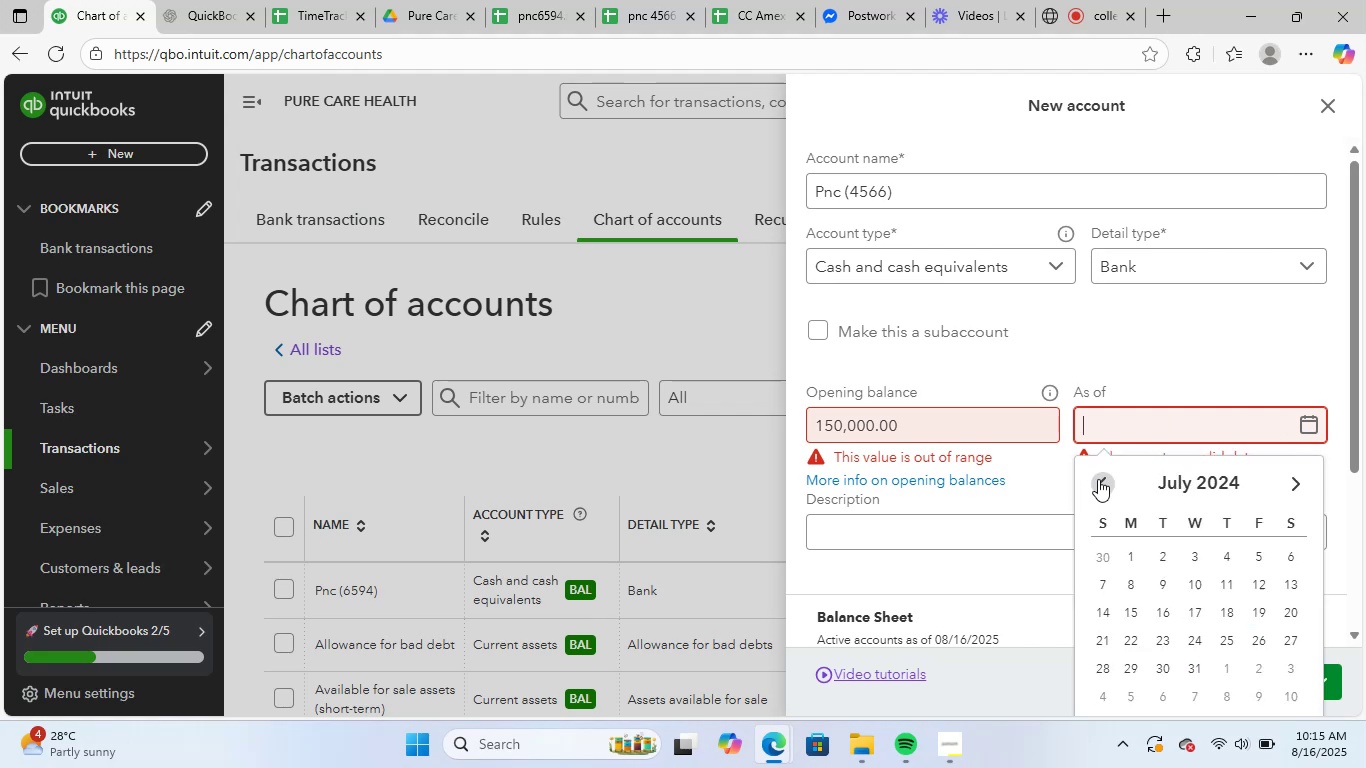 
triple_click([1098, 479])
 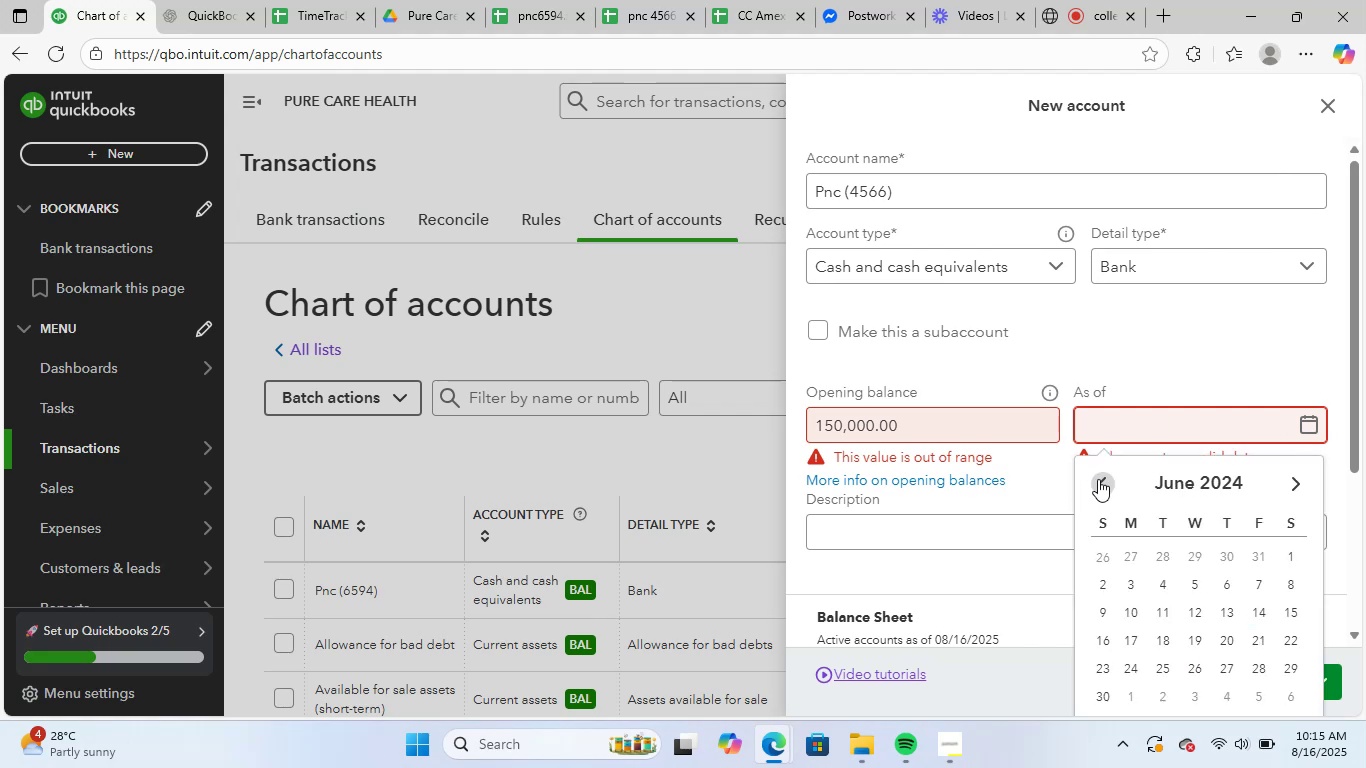 
triple_click([1098, 479])
 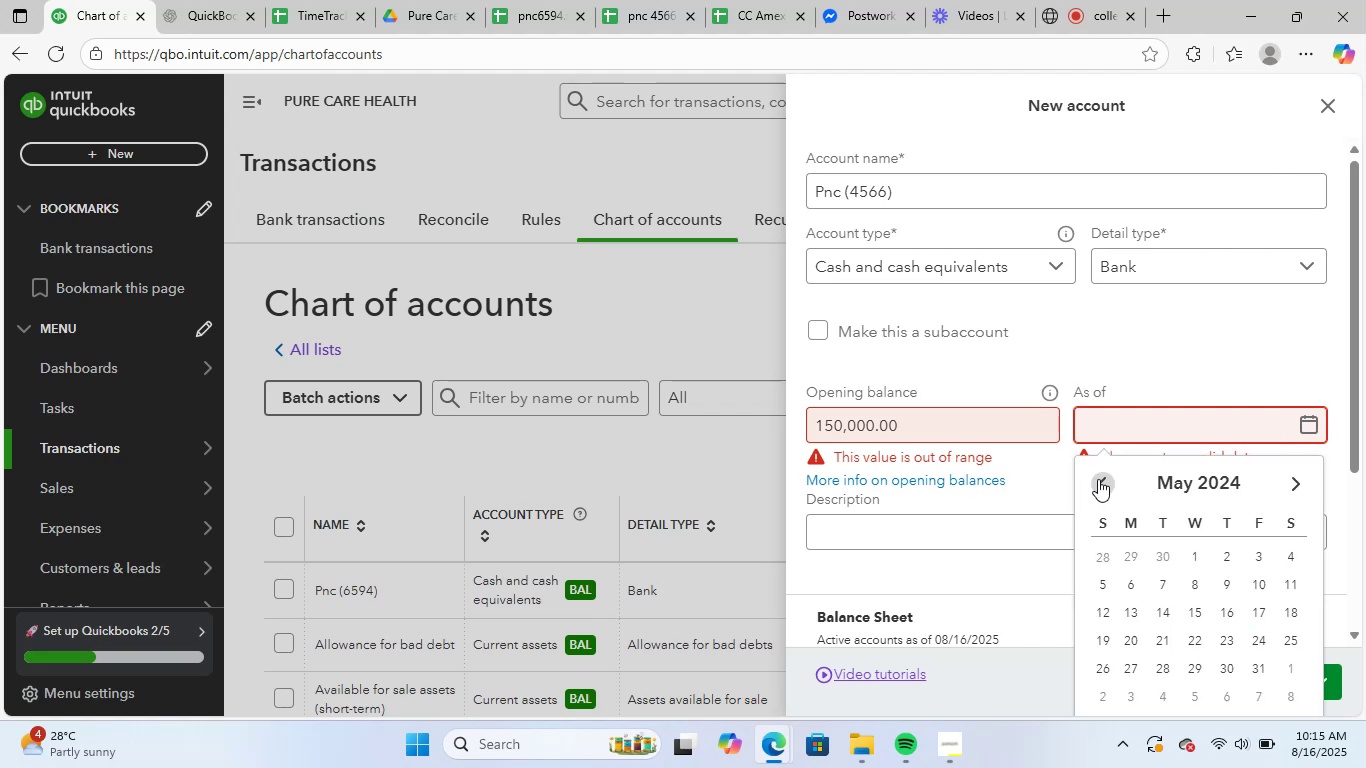 
triple_click([1098, 479])
 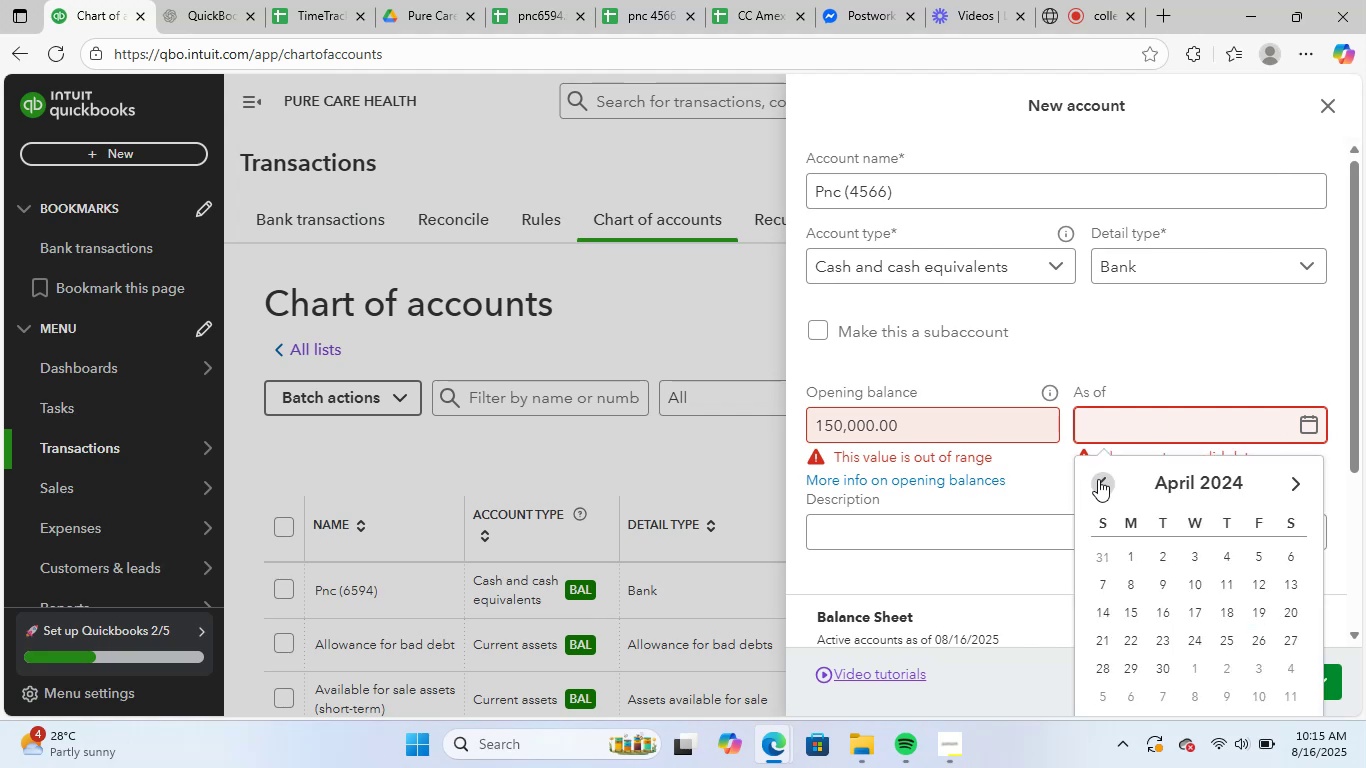 
triple_click([1098, 479])
 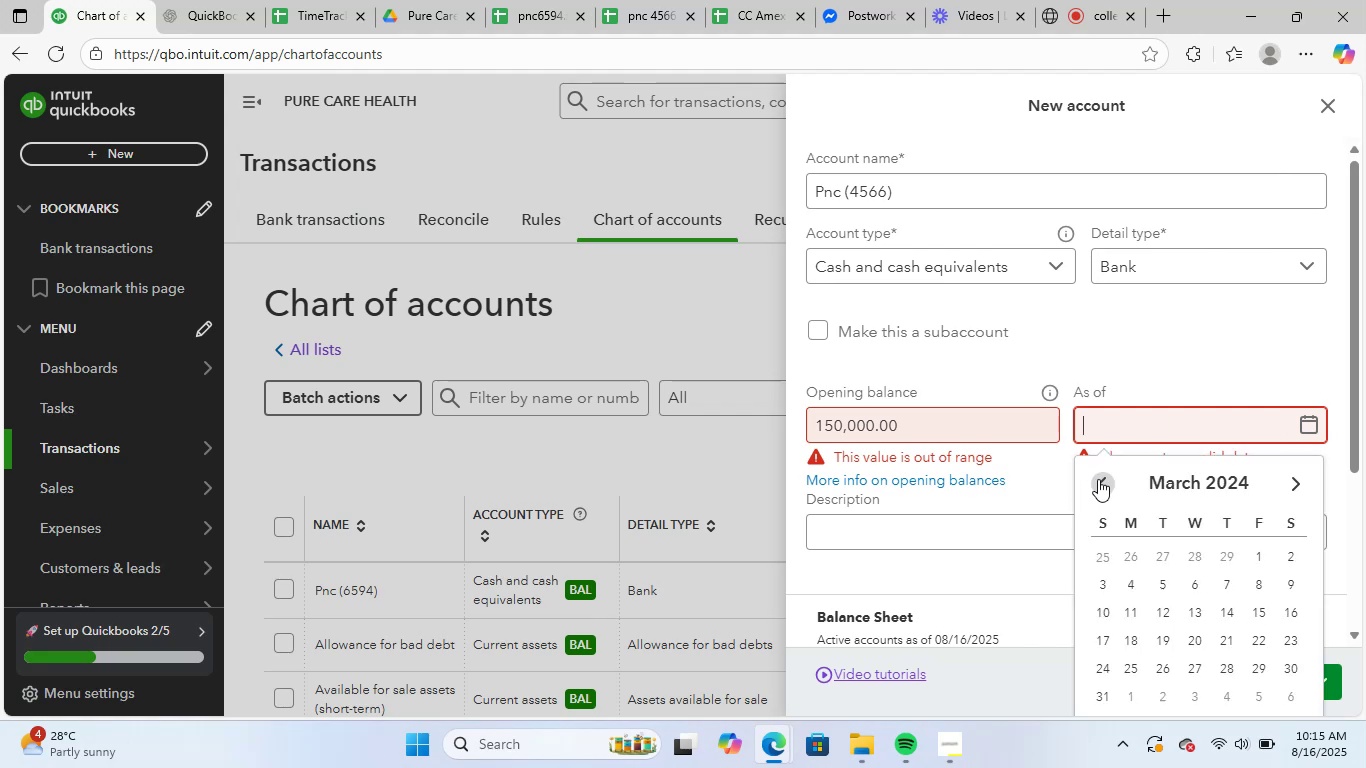 
triple_click([1098, 479])
 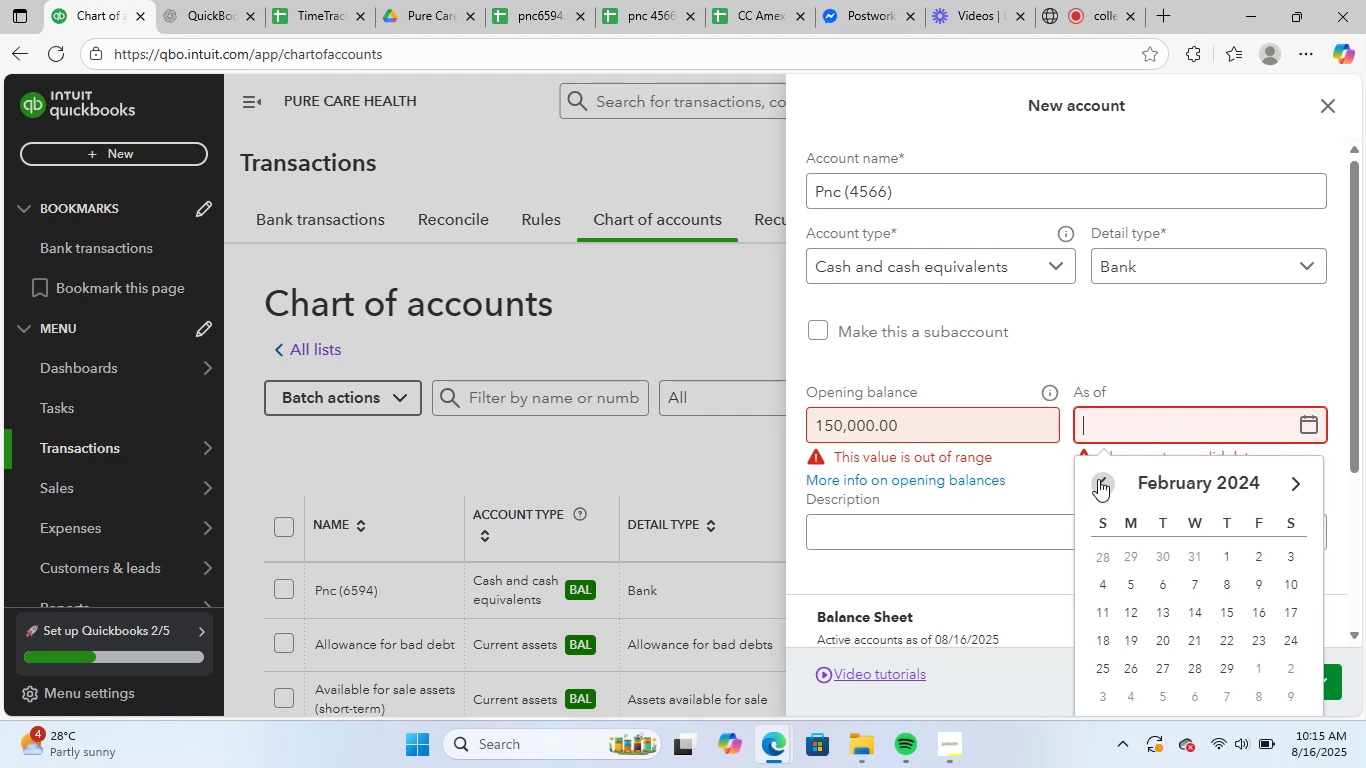 
triple_click([1098, 479])
 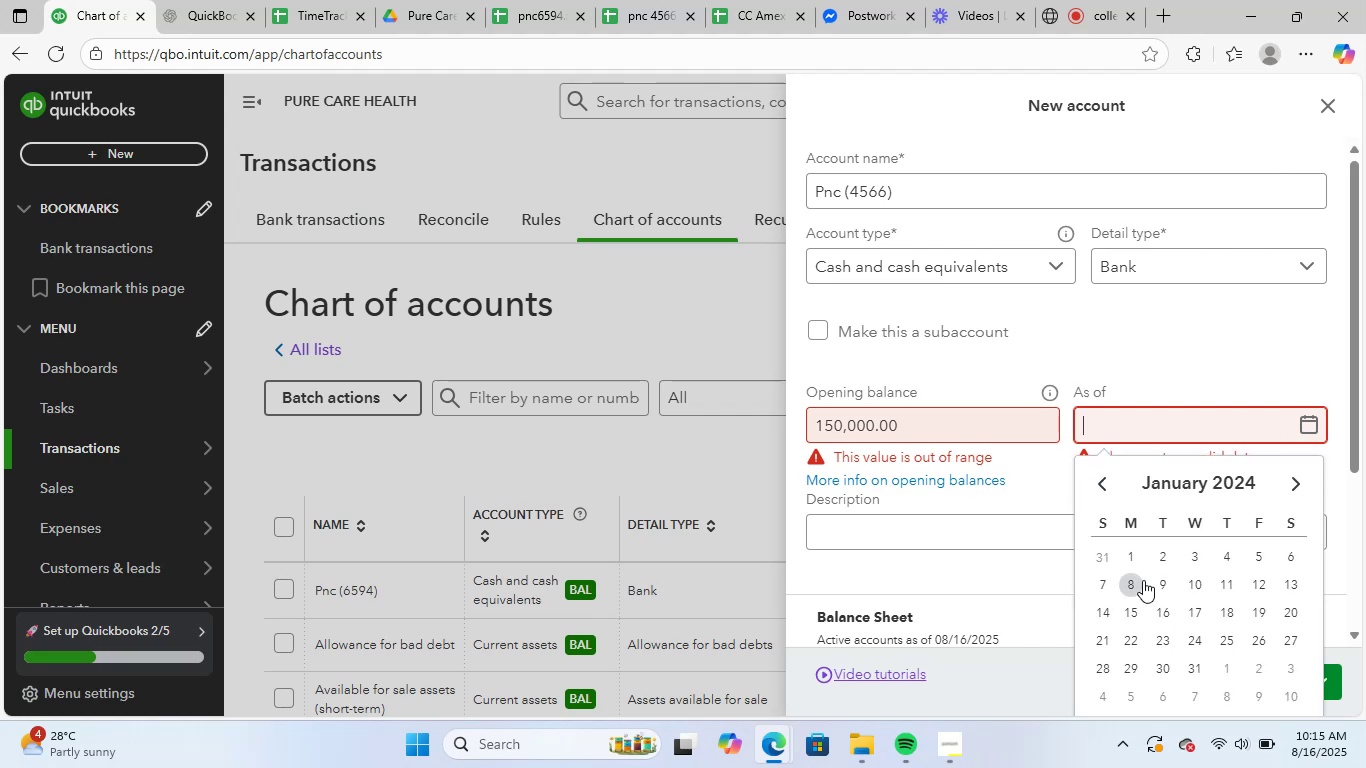 
left_click([1129, 552])
 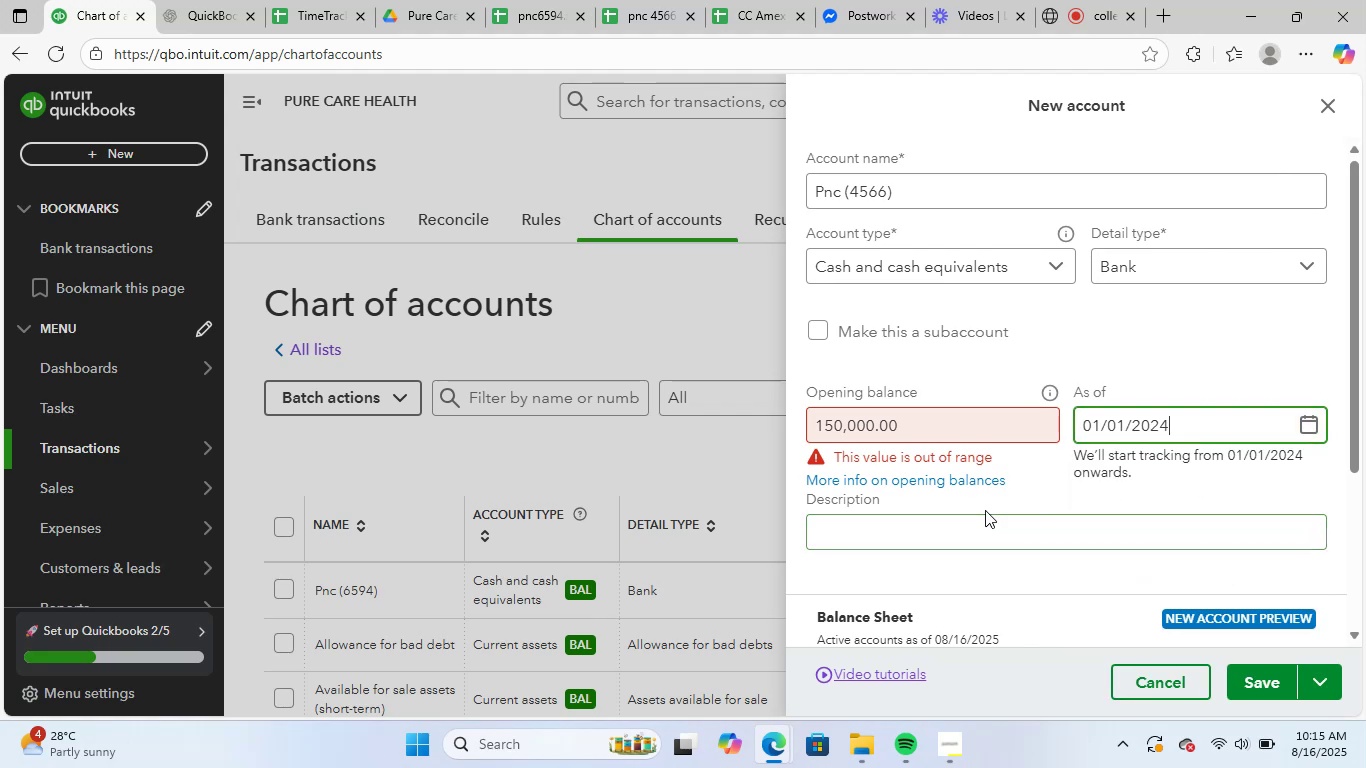 
scroll: coordinate [985, 510], scroll_direction: down, amount: 3.0
 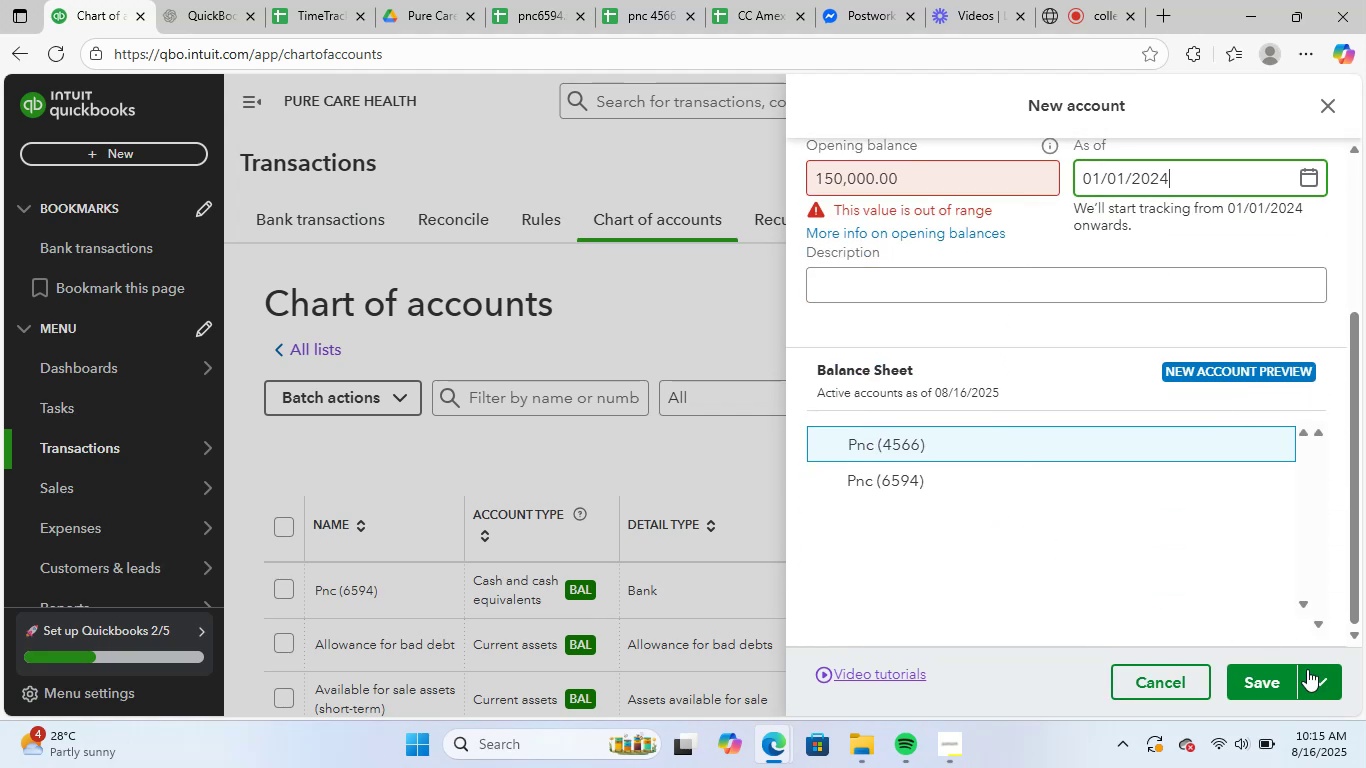 
left_click([1263, 681])
 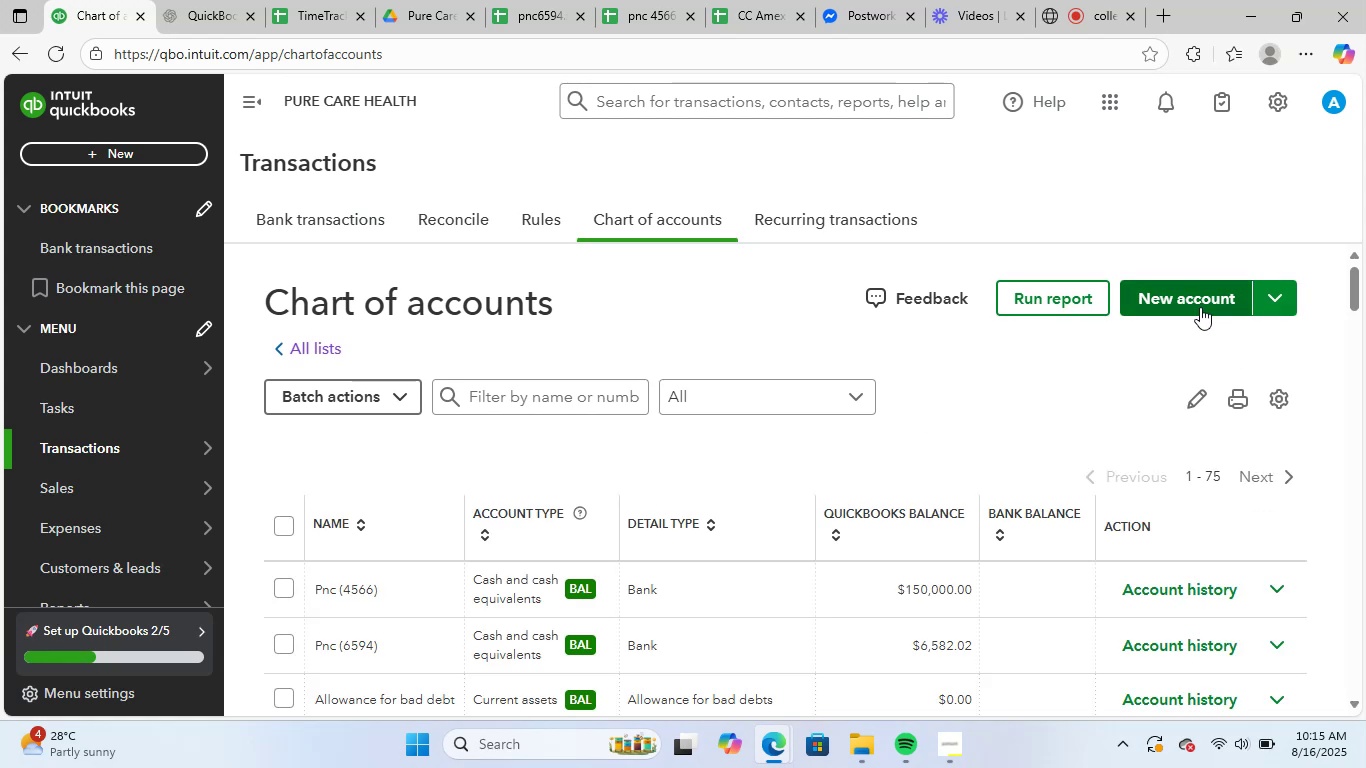 
wait(5.82)
 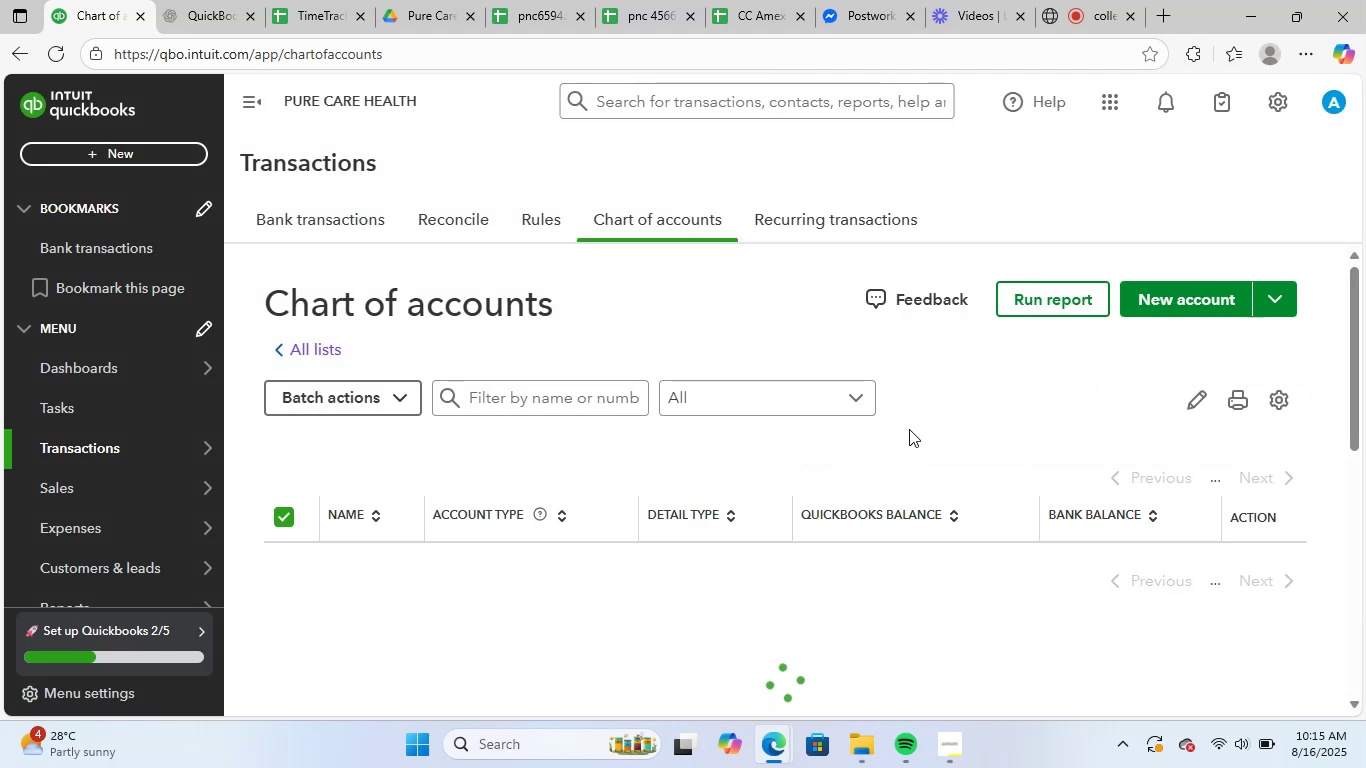 
left_click([1203, 304])
 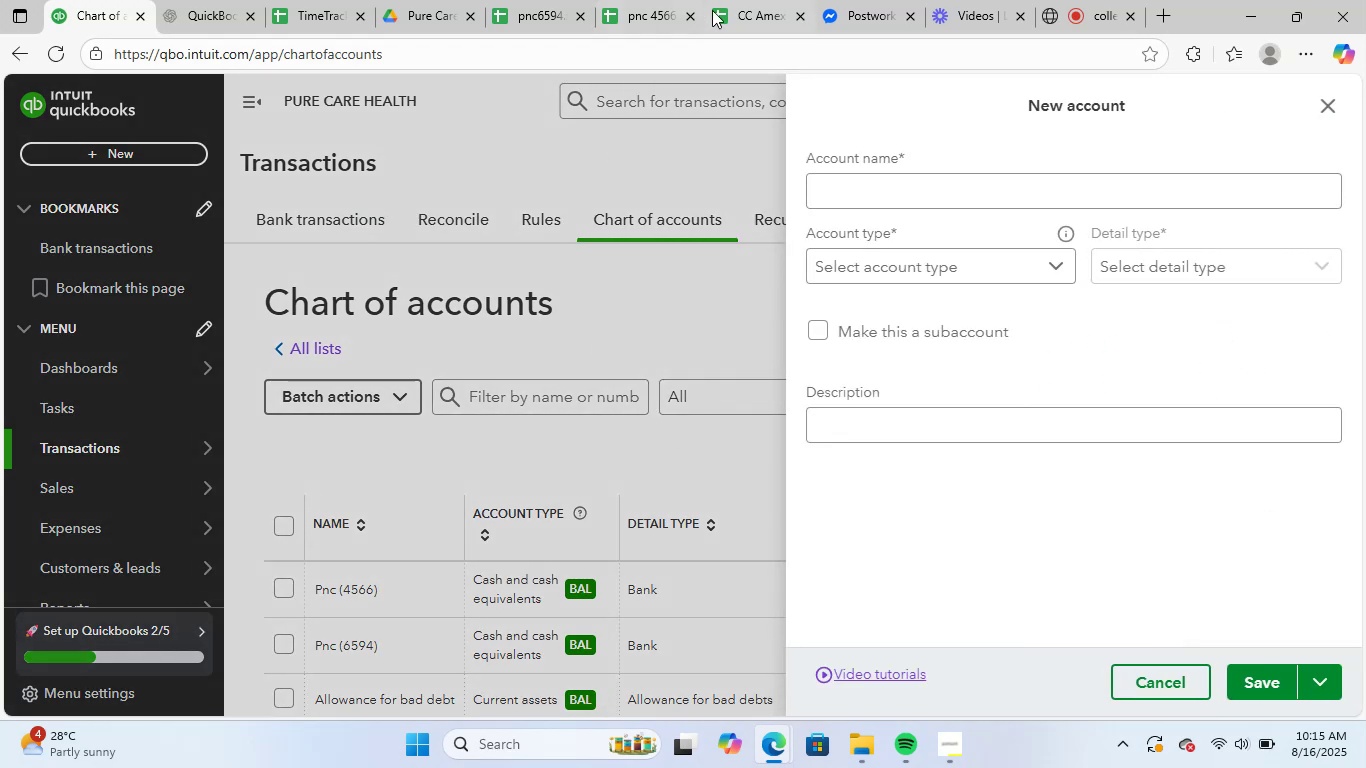 
left_click([742, 6])
 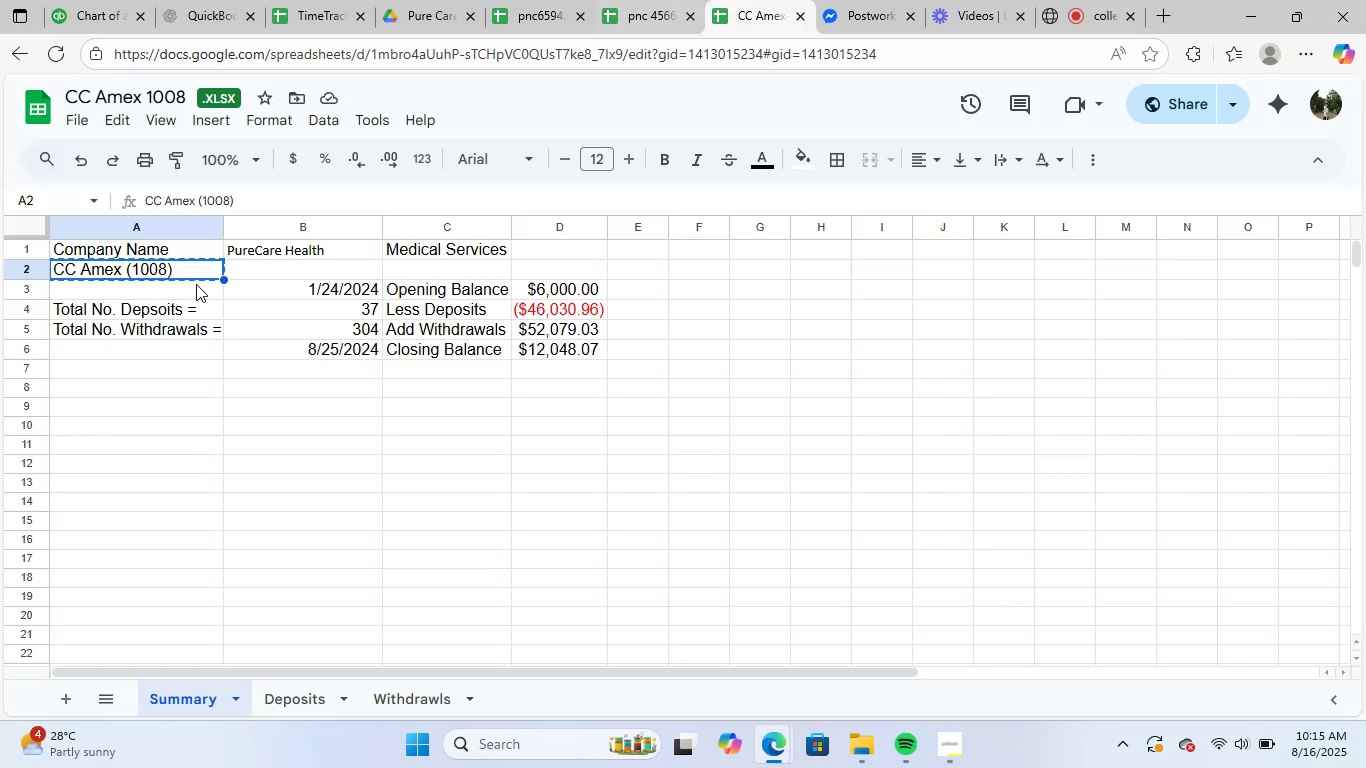 
key(Control+C)
 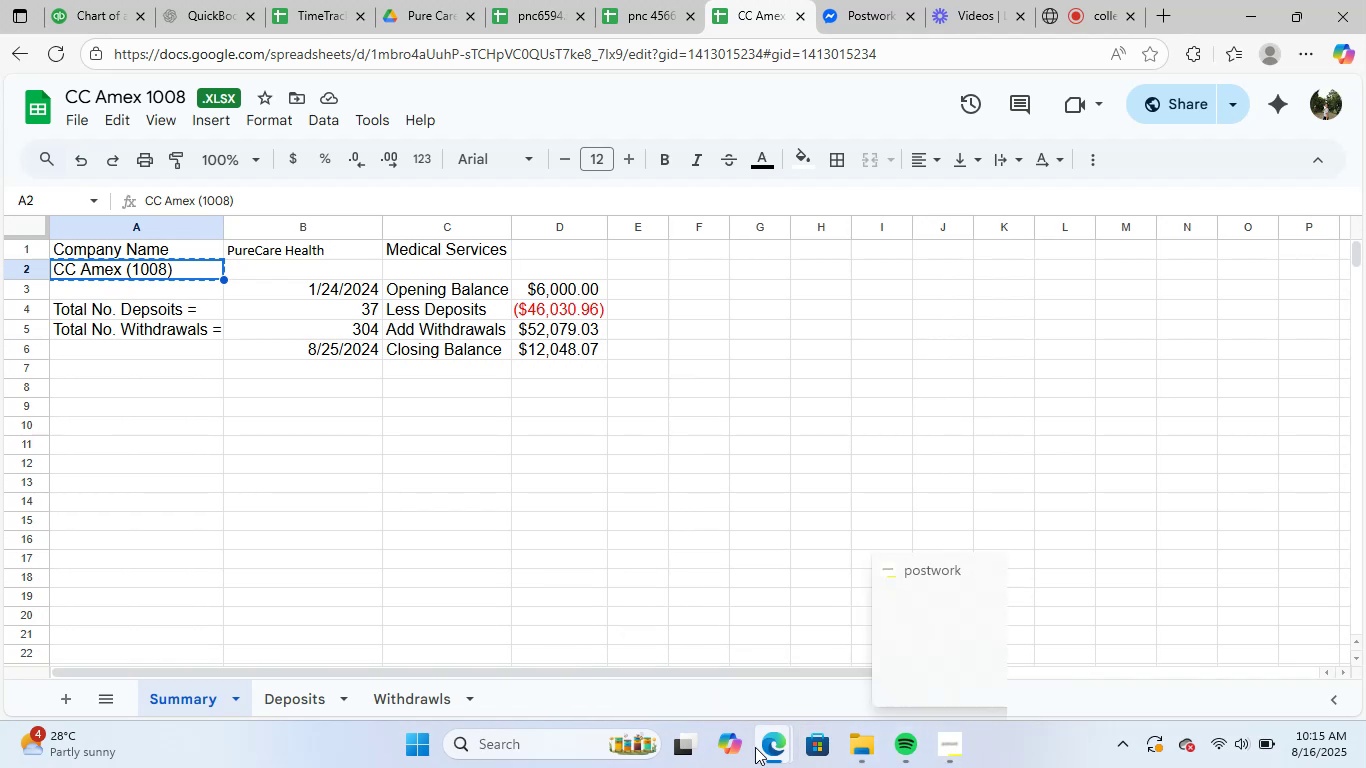 
left_click([709, 639])
 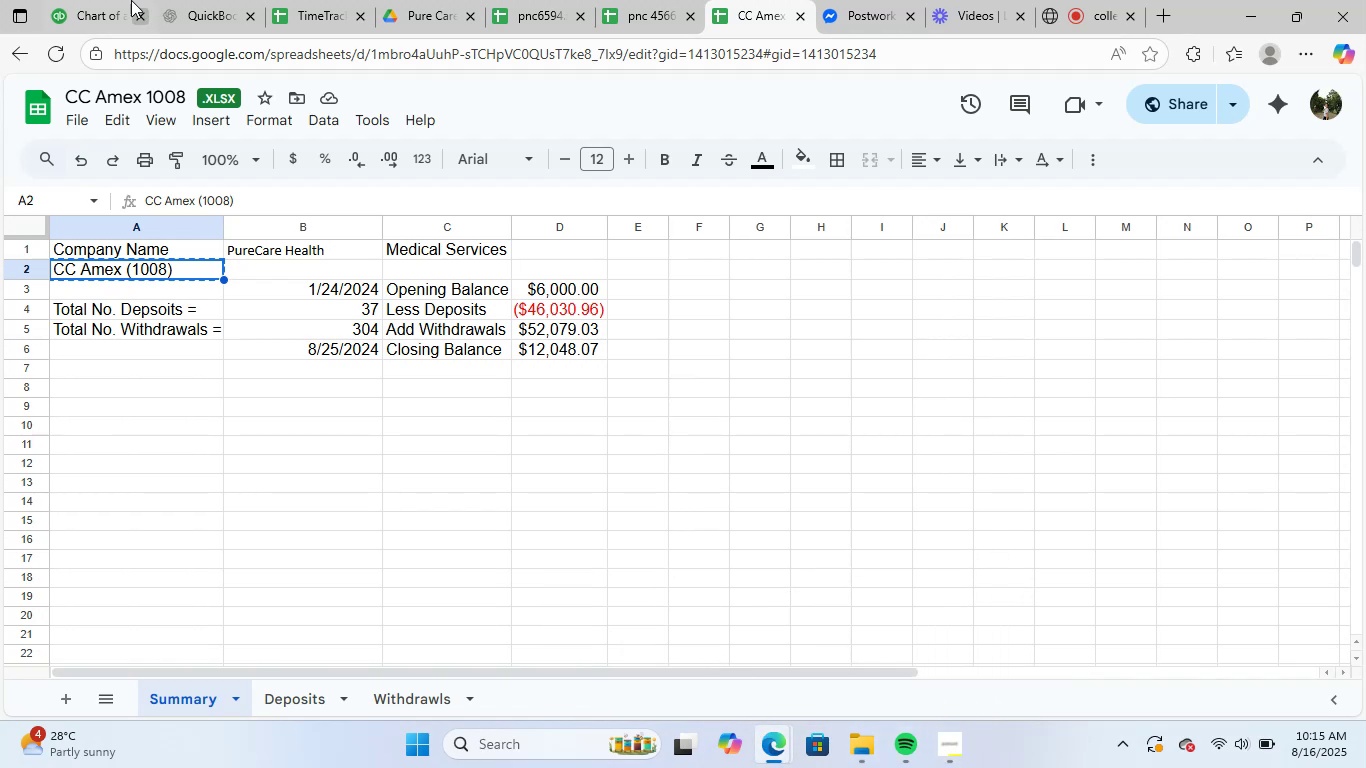 
left_click([85, 0])
 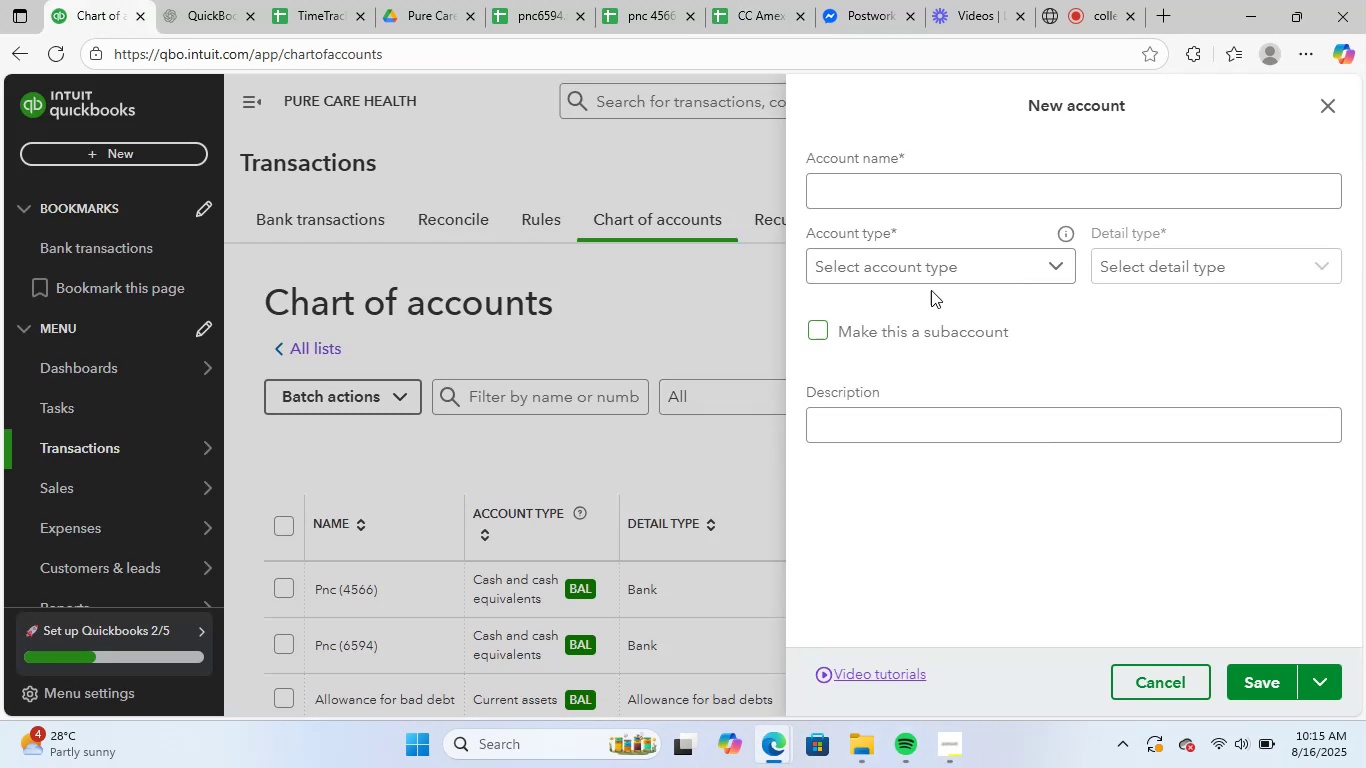 
key(Control+ControlLeft)
 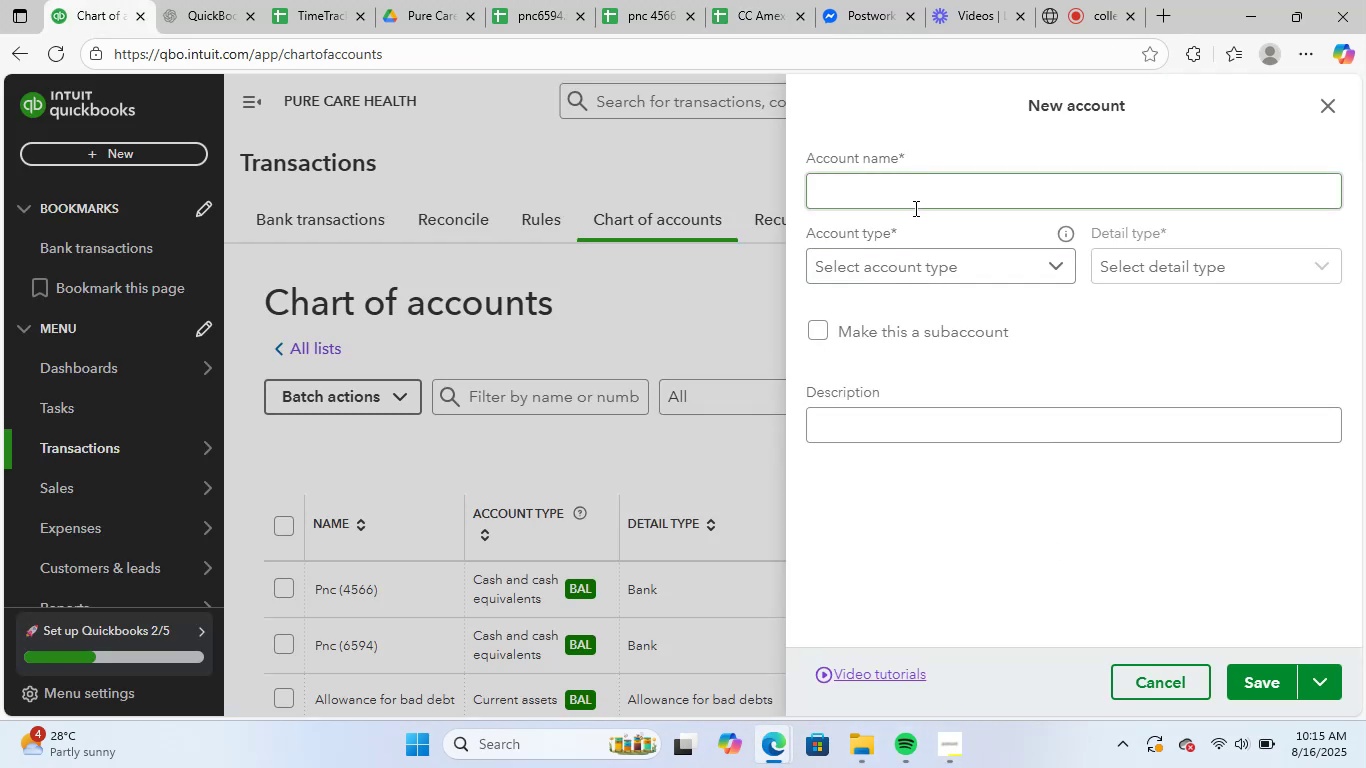 
key(Control+V)
 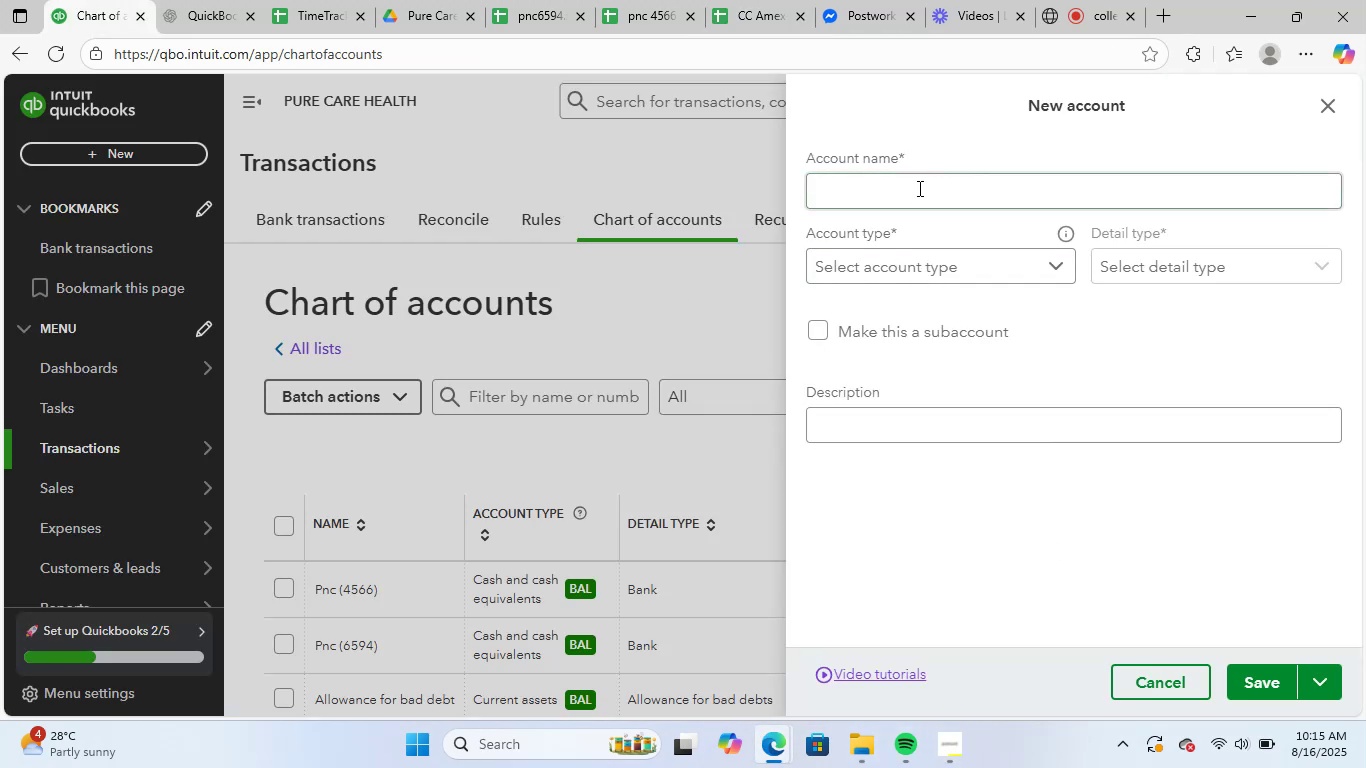 
left_click([918, 188])
 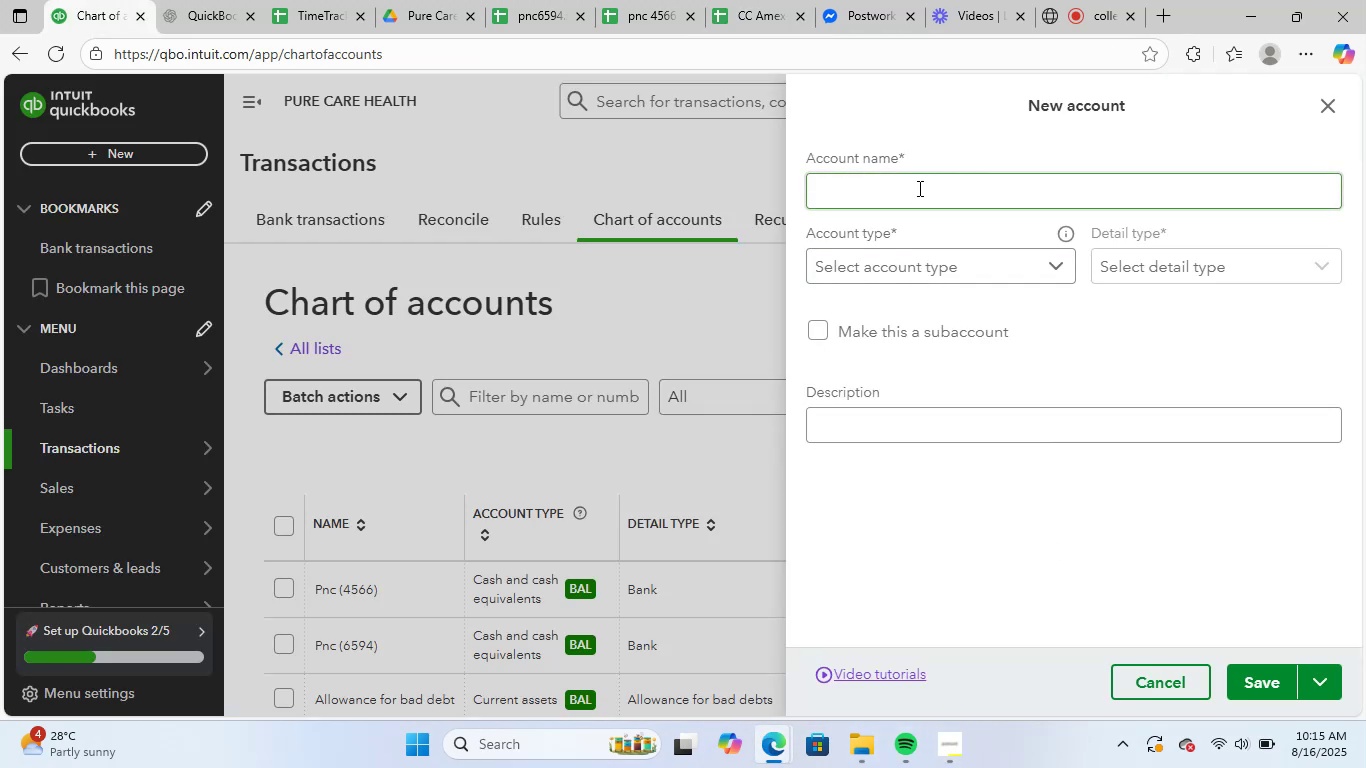 
key(Control+ControlLeft)
 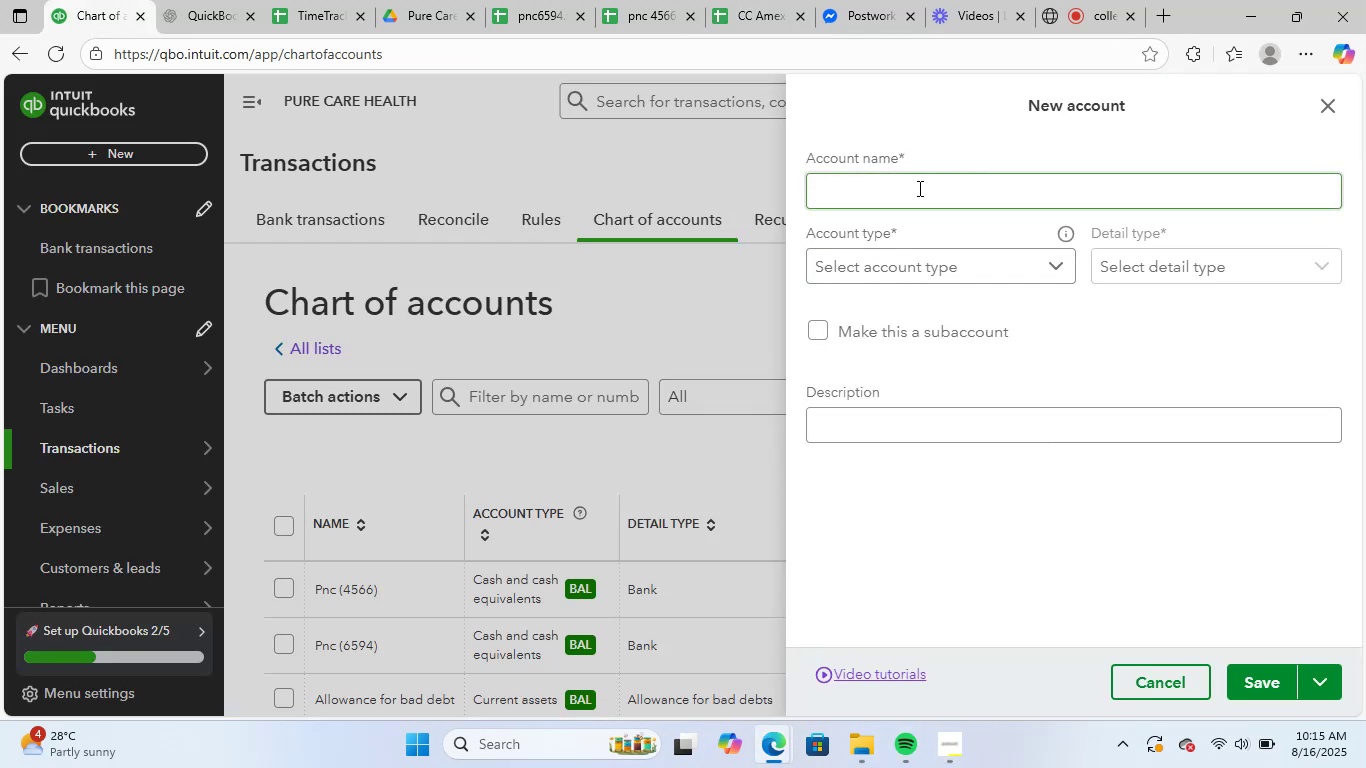 
key(Control+V)
 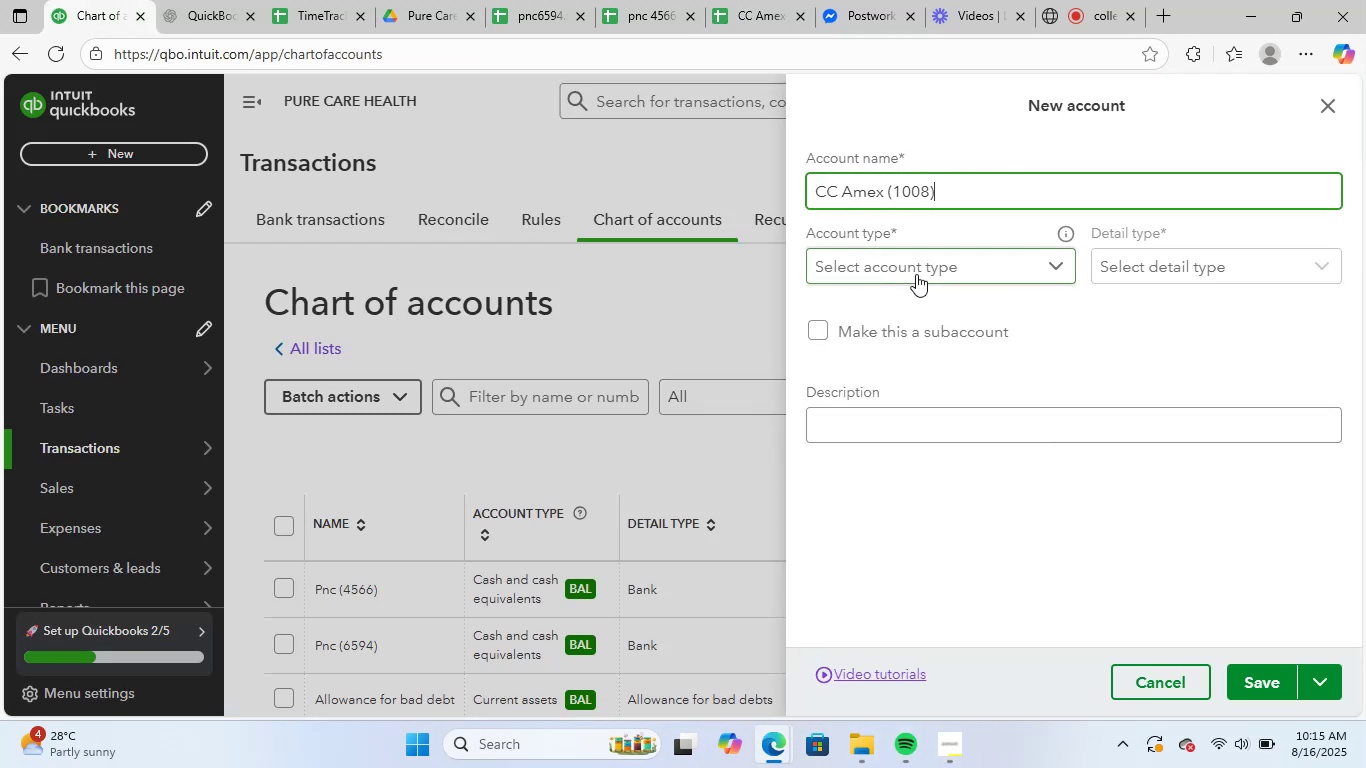 
left_click([919, 265])
 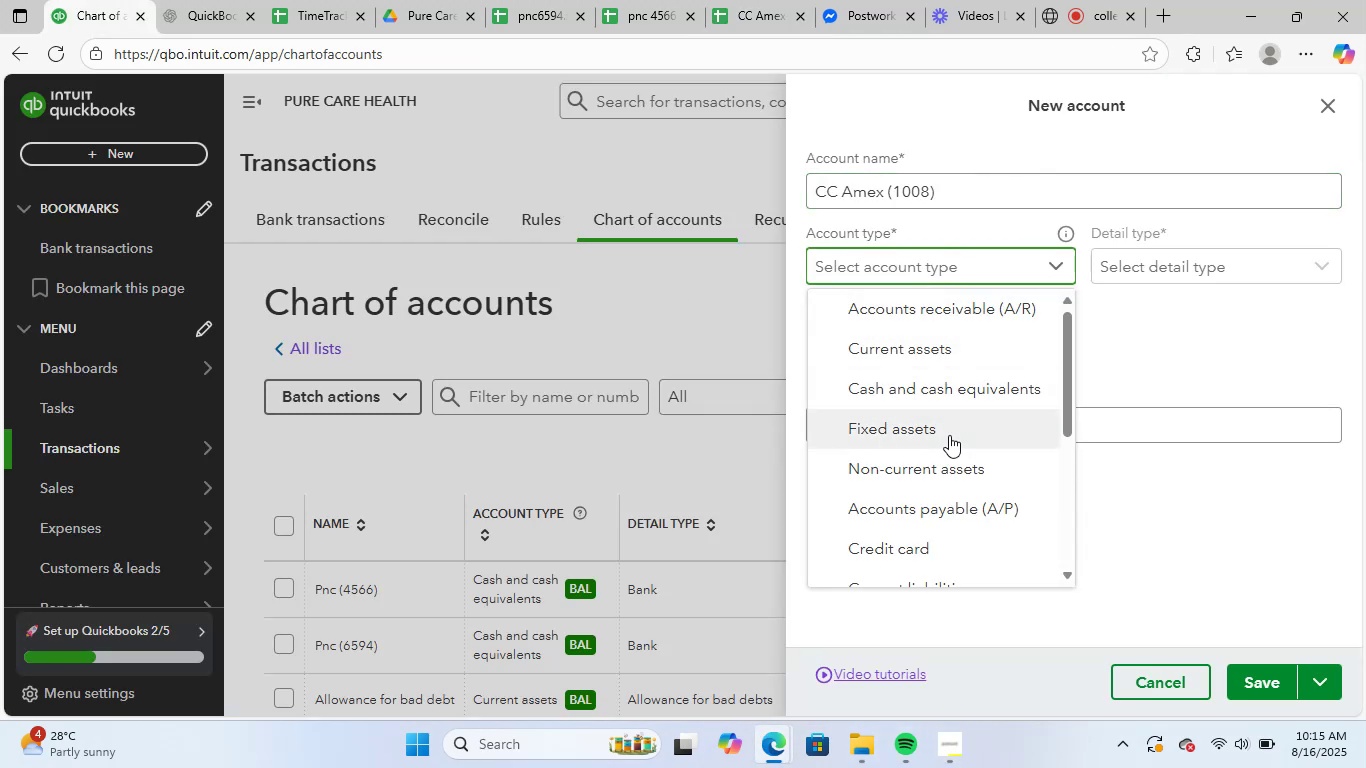 
scroll: coordinate [970, 467], scroll_direction: down, amount: 1.0
 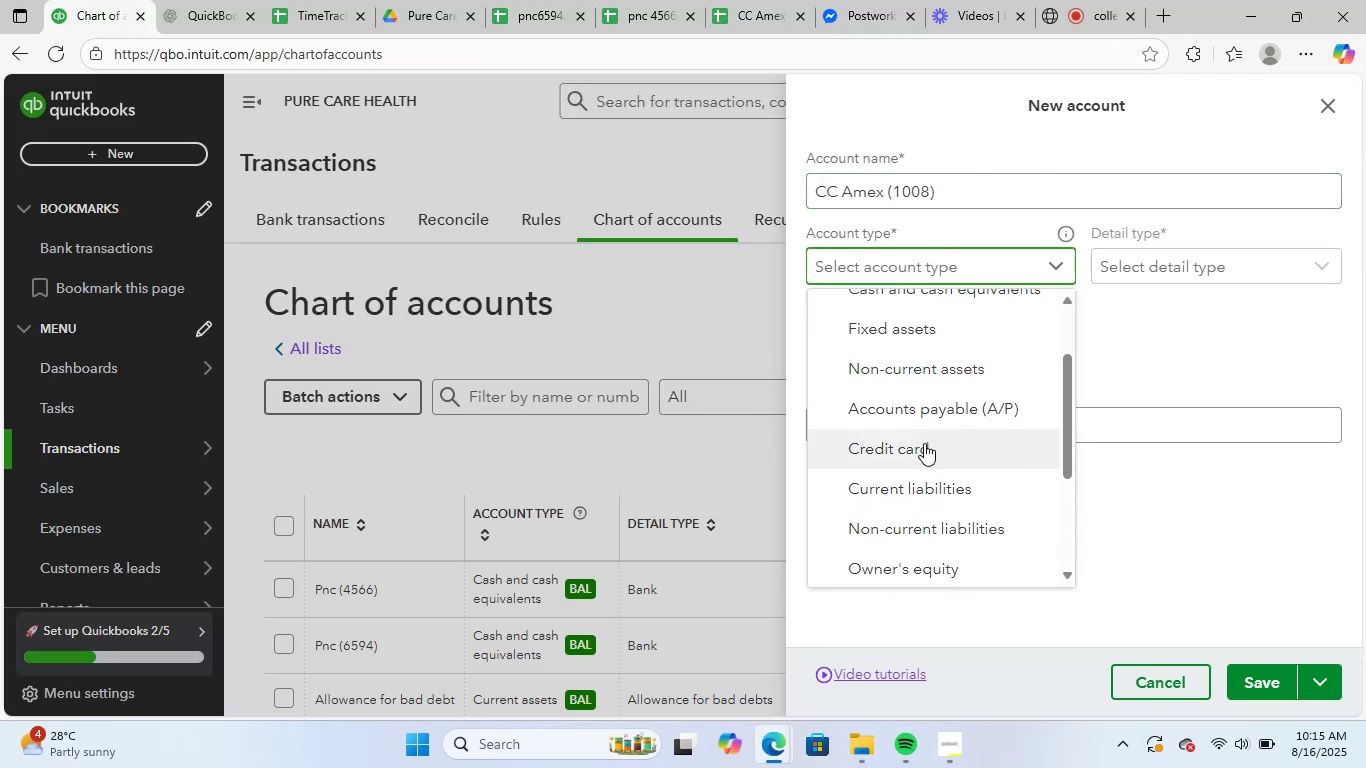 
left_click([924, 438])
 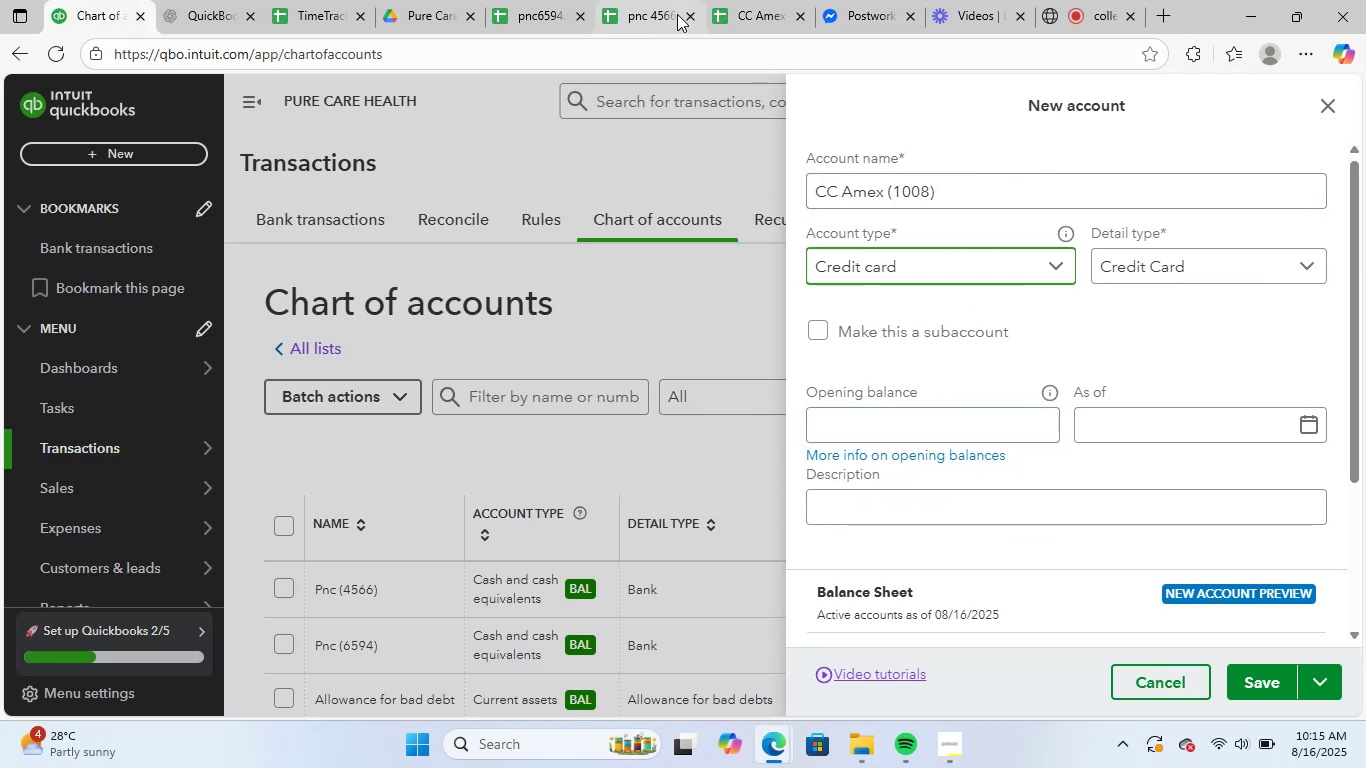 
left_click([739, 1])
 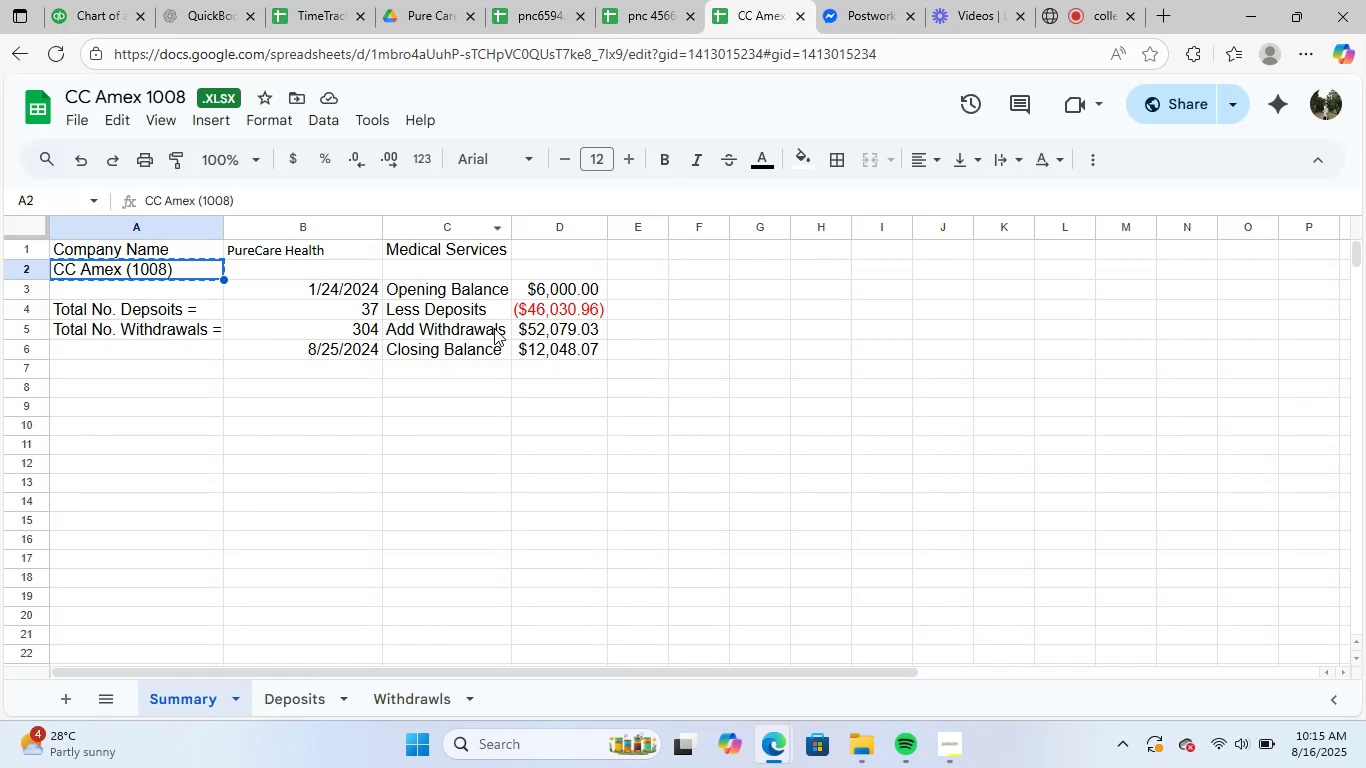 
left_click([576, 292])
 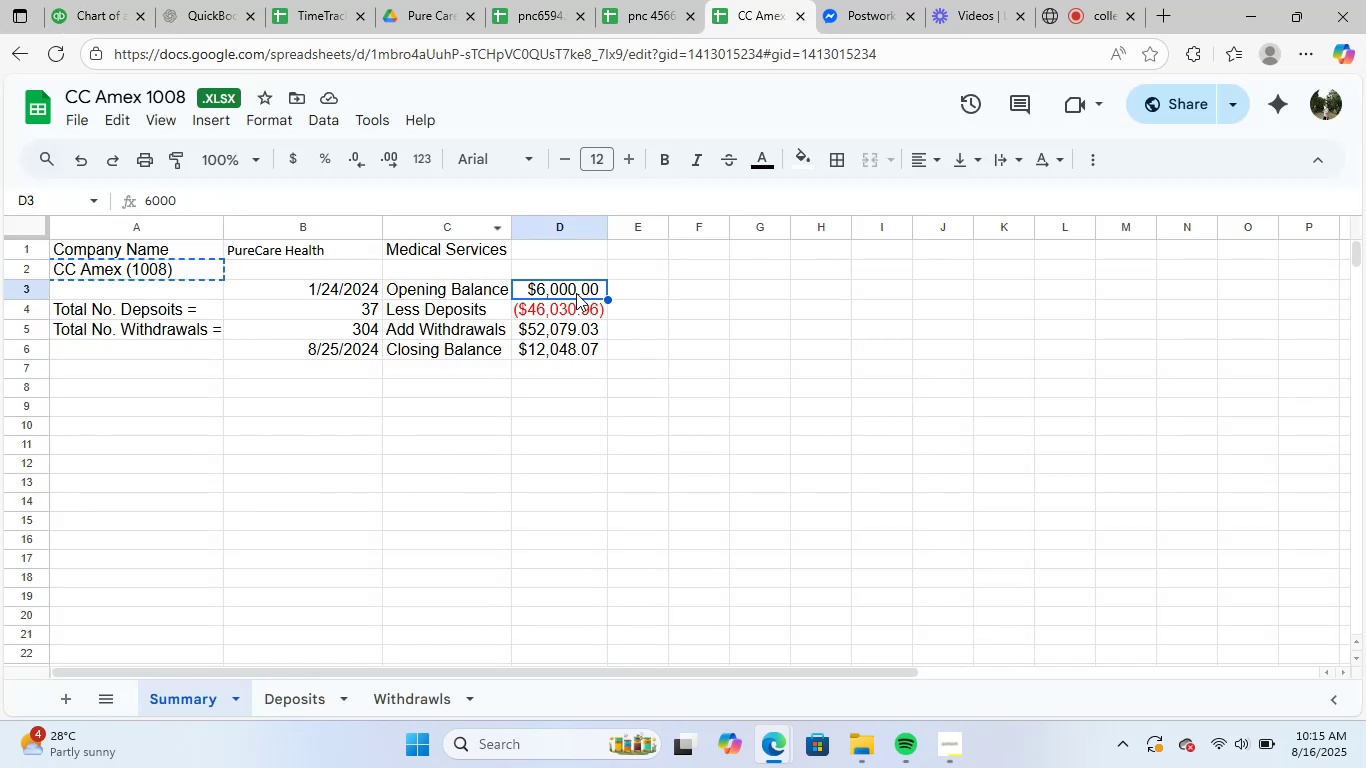 
key(Control+C)
 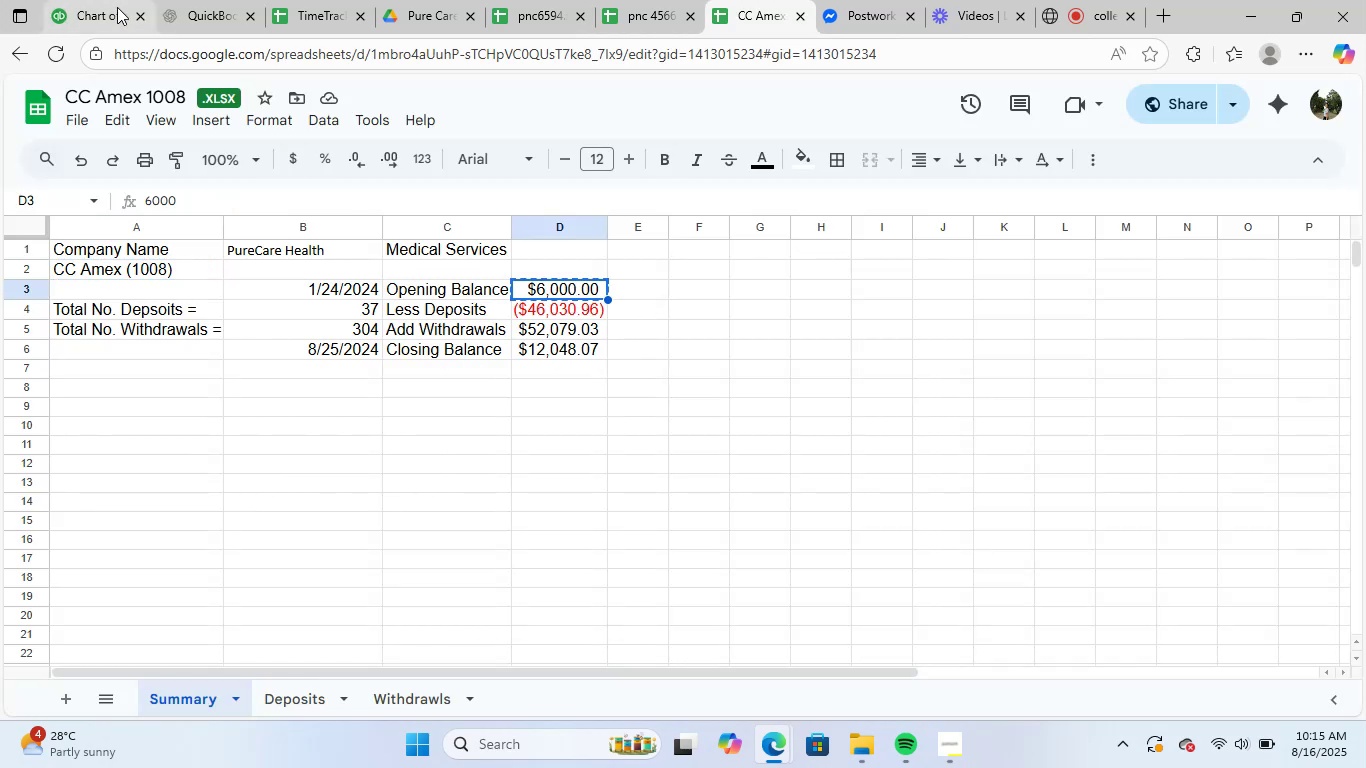 
left_click([101, 2])
 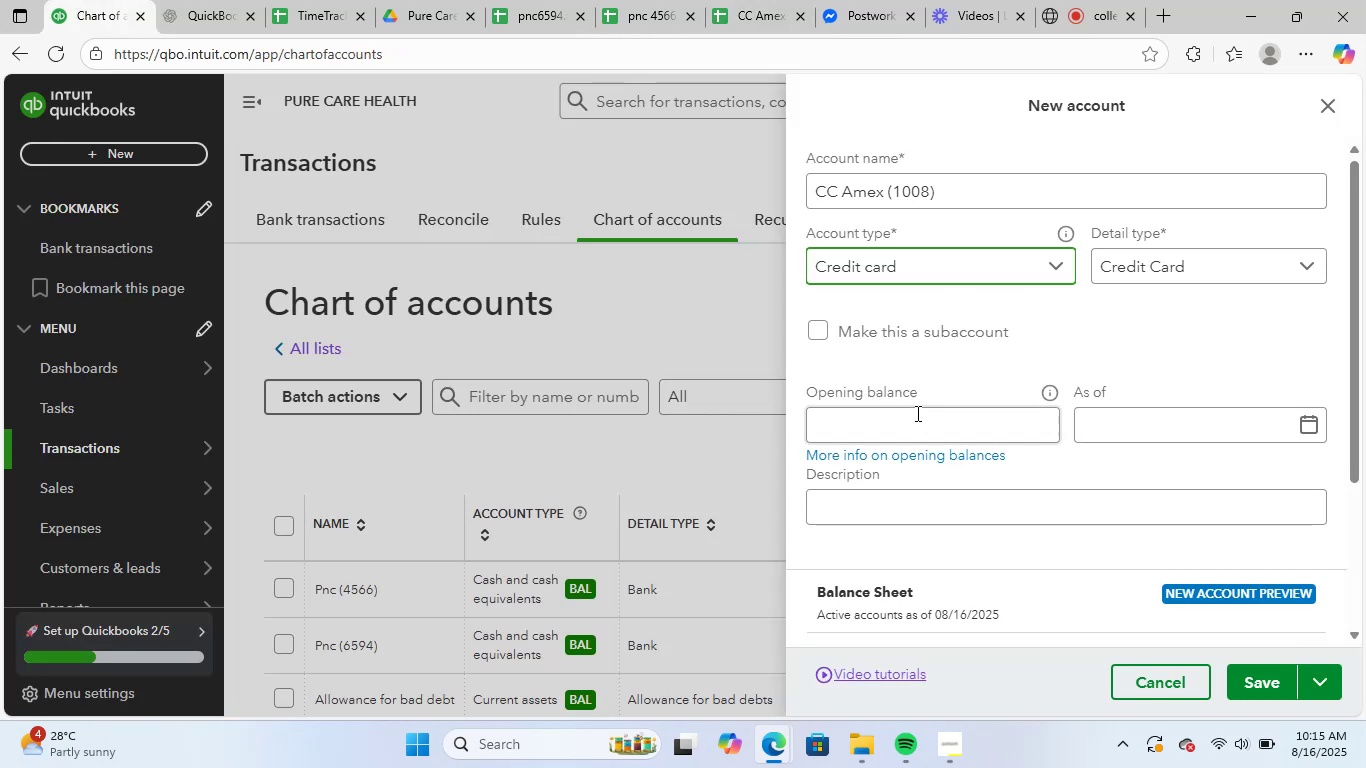 
key(Control+ControlLeft)
 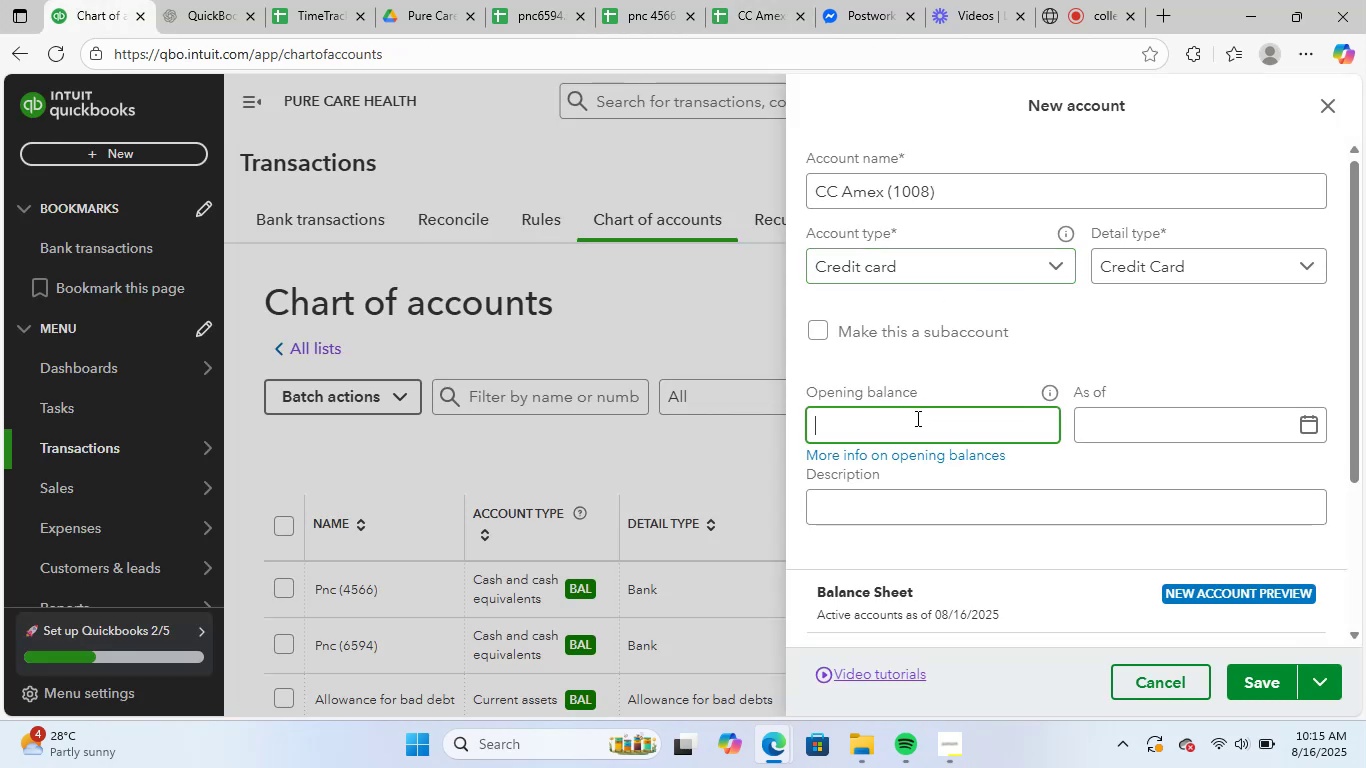 
key(Control+V)
 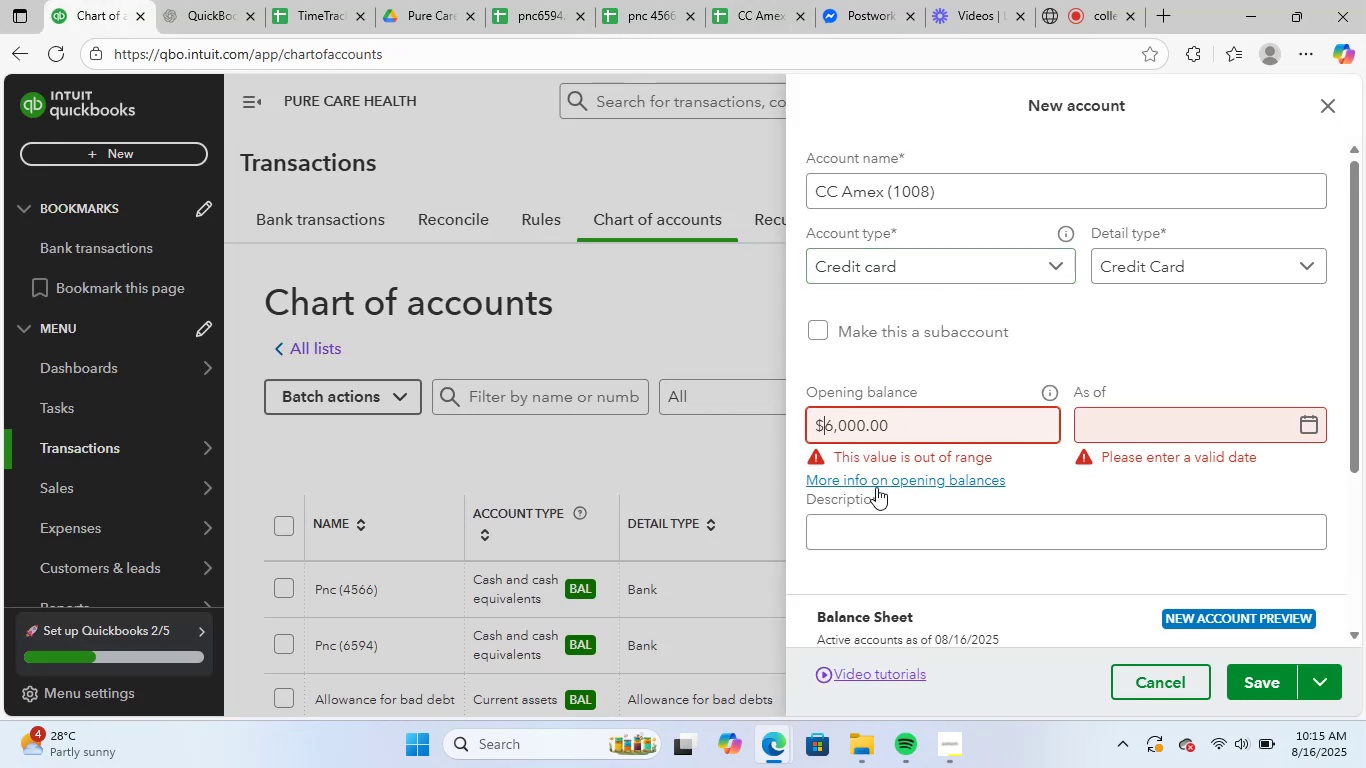 
key(Backspace)
 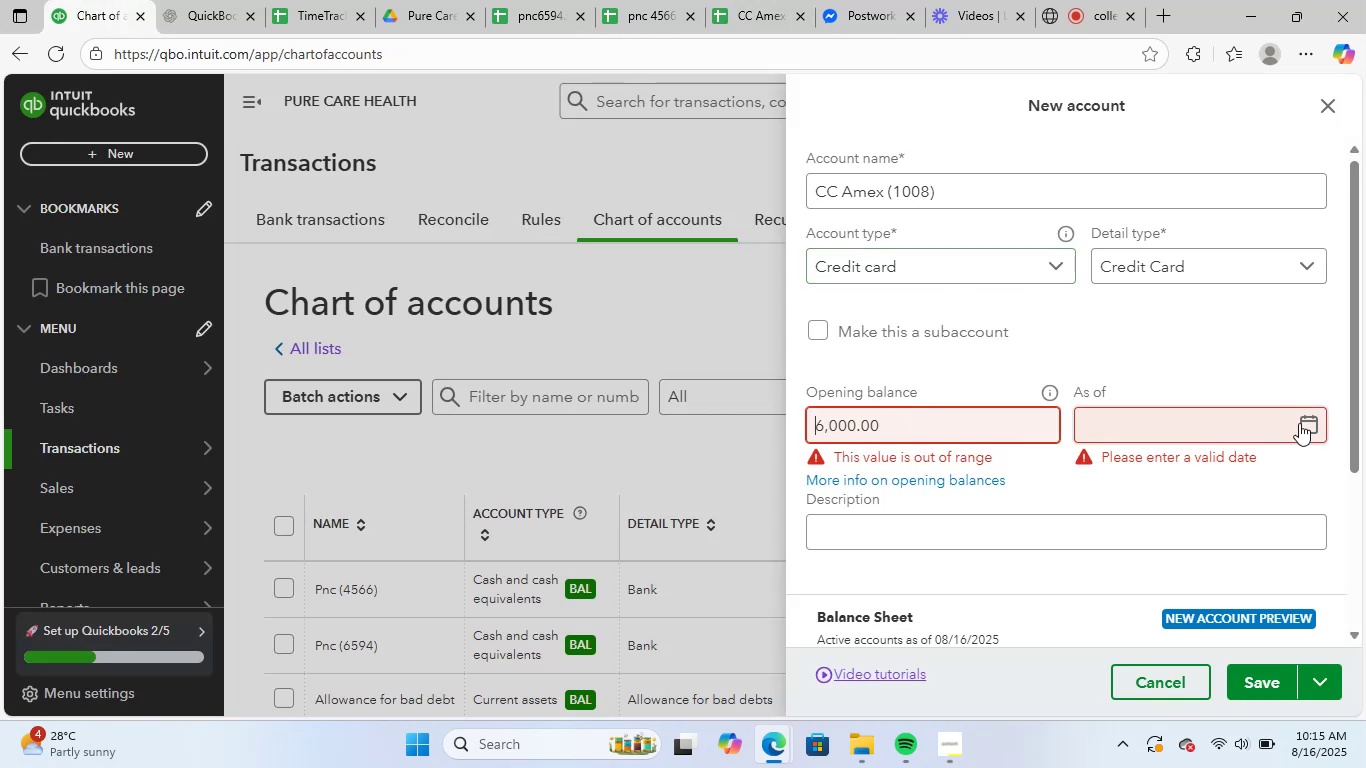 
left_click([1301, 429])
 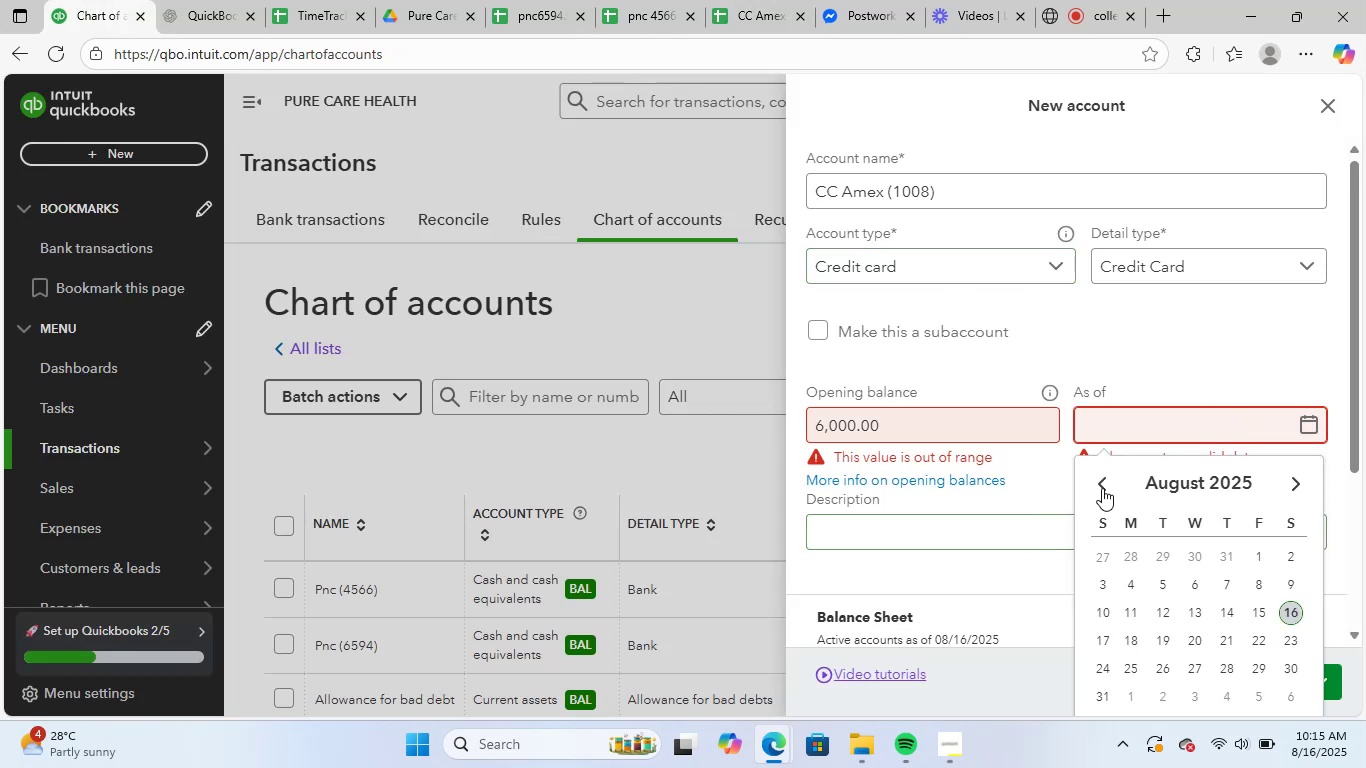 
double_click([1102, 486])
 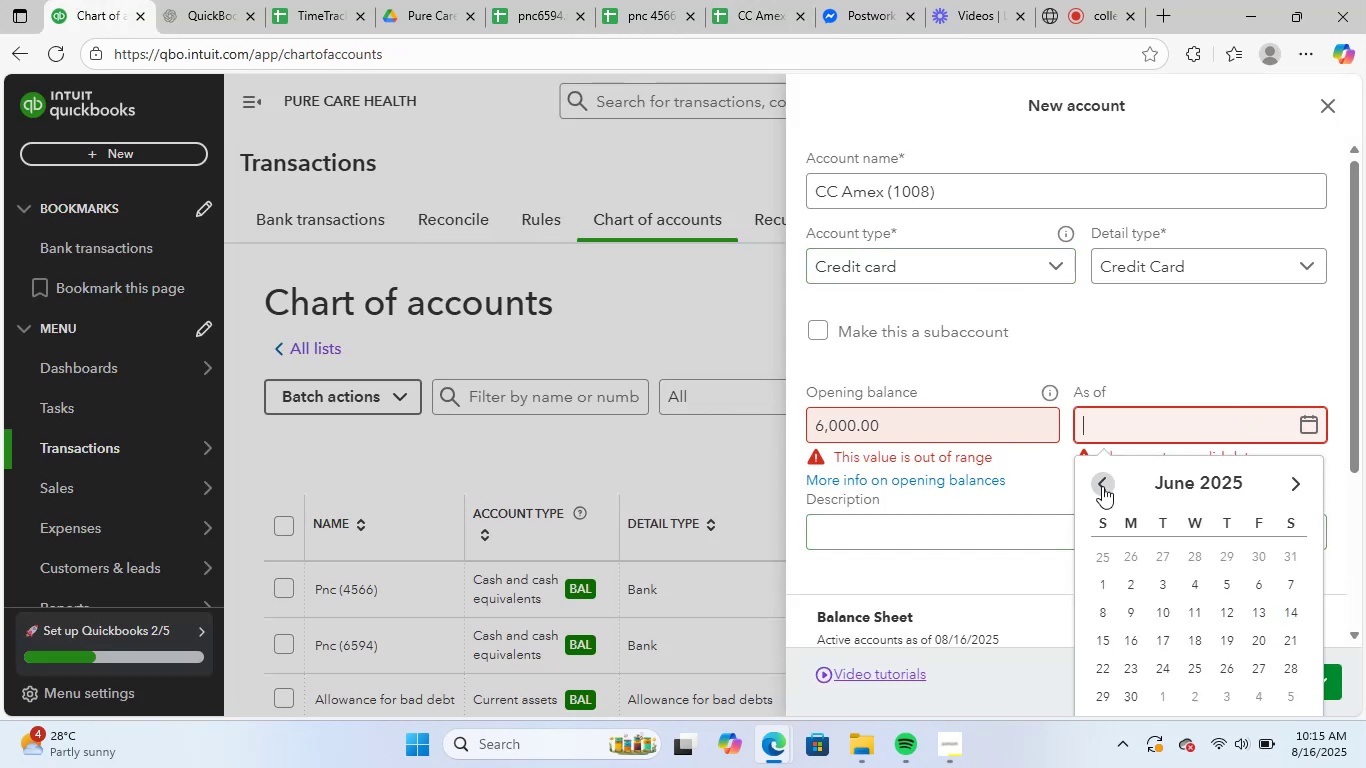 
triple_click([1102, 486])
 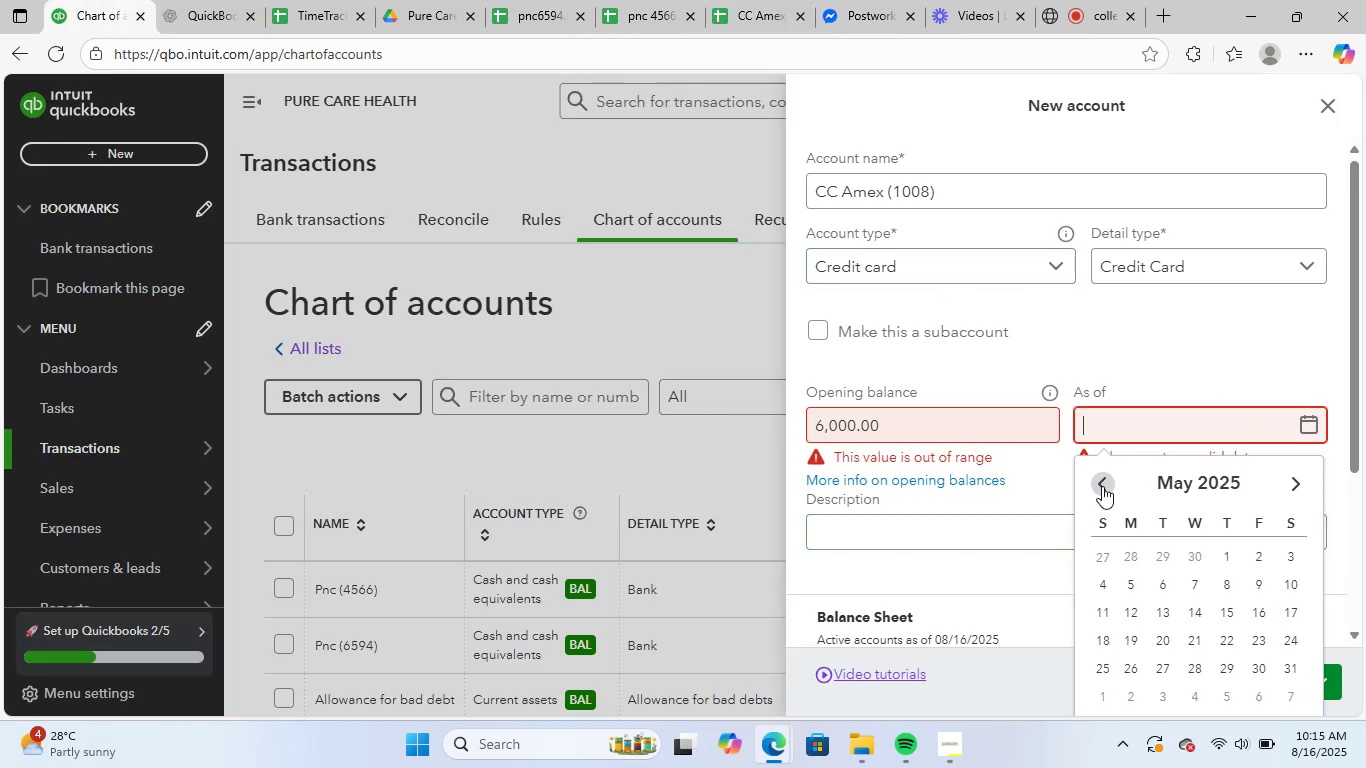 
triple_click([1102, 486])
 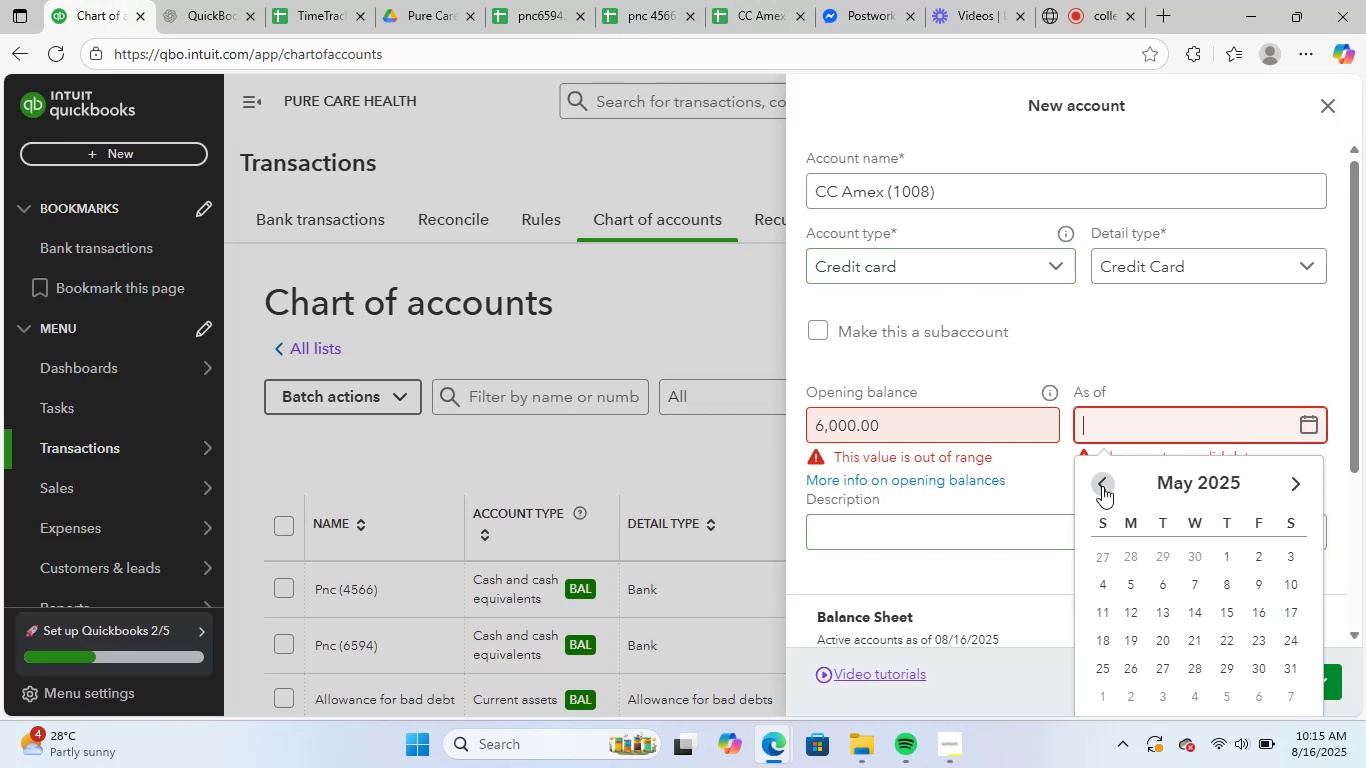 
triple_click([1102, 486])
 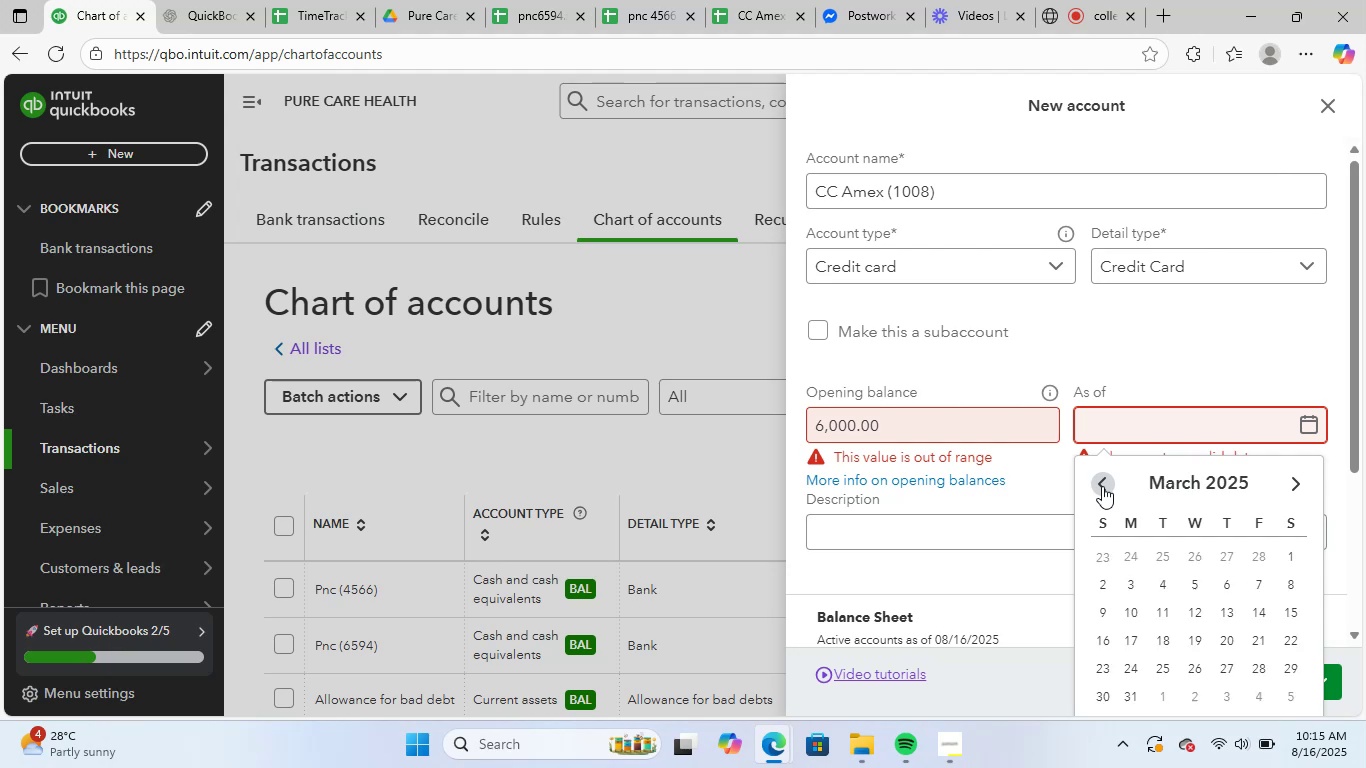 
triple_click([1102, 486])
 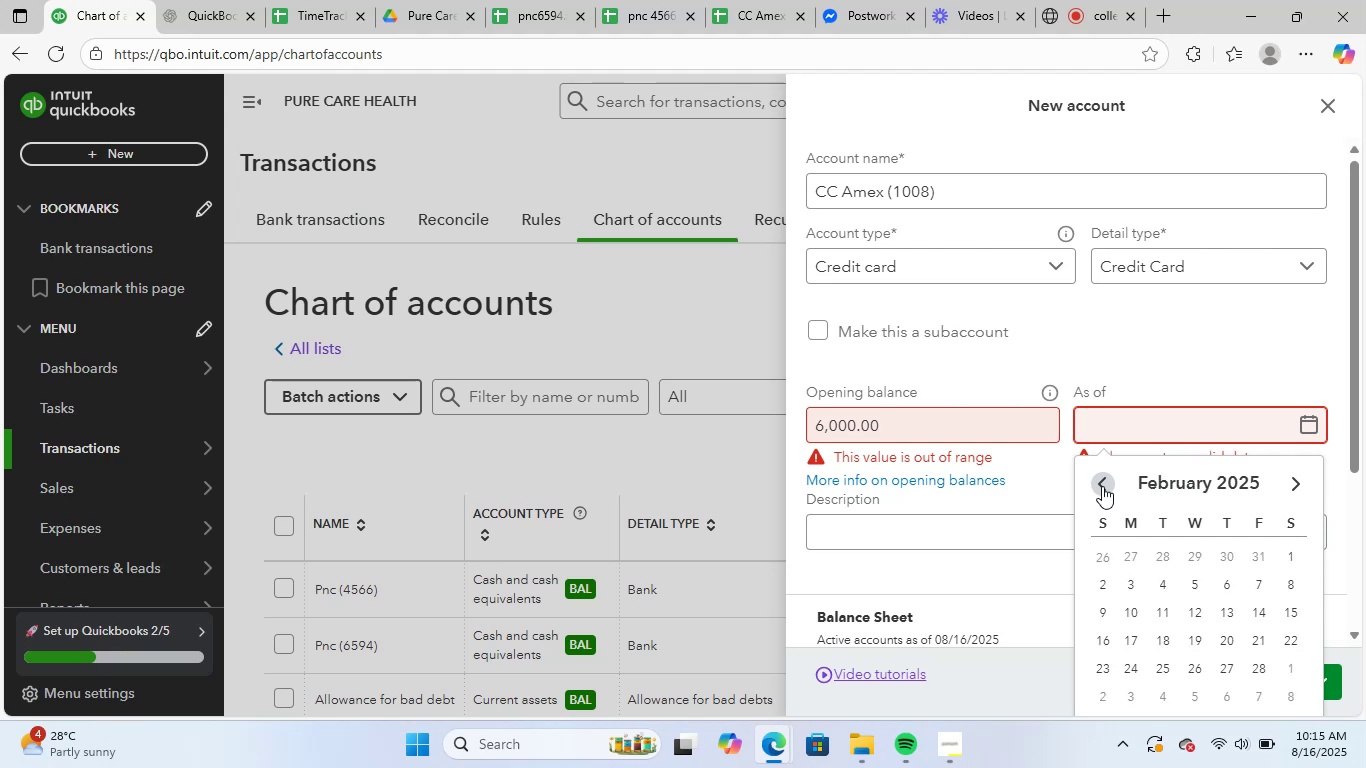 
triple_click([1102, 486])
 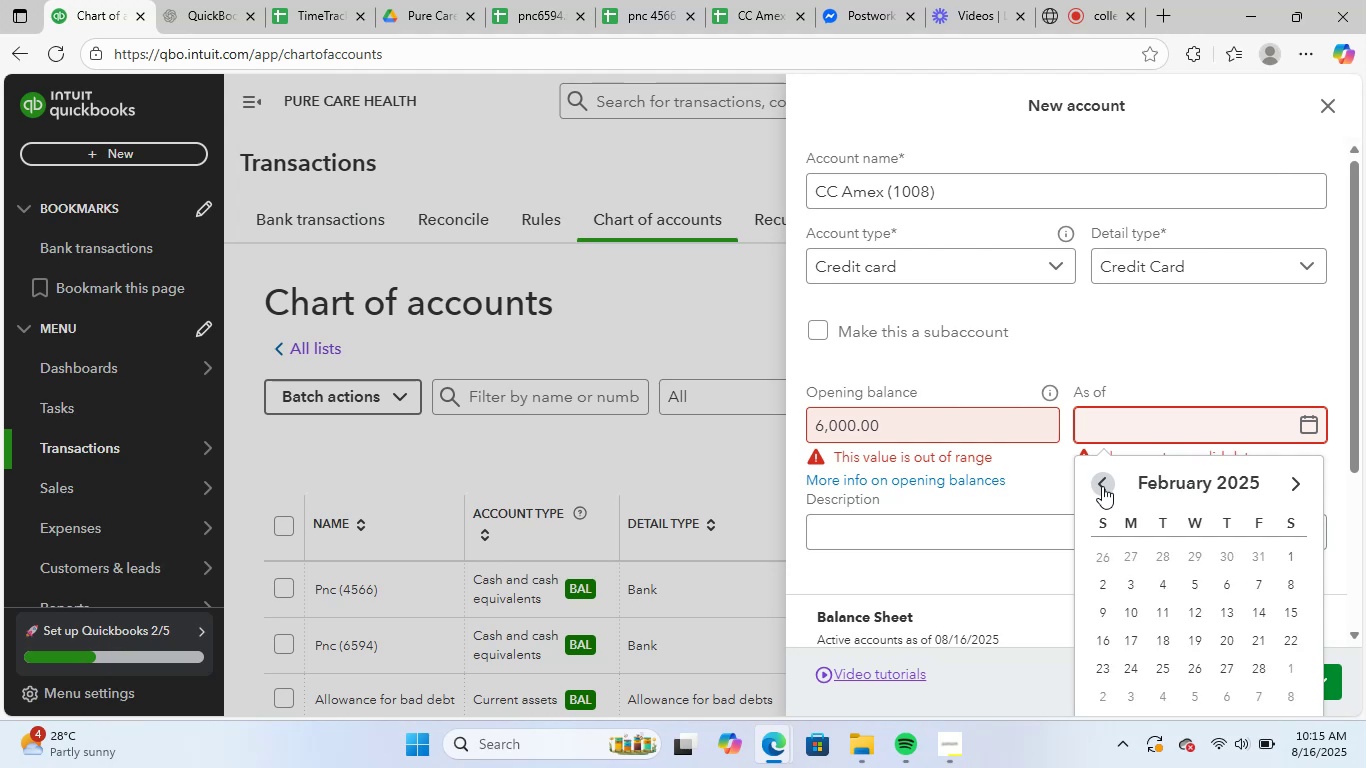 
triple_click([1102, 486])
 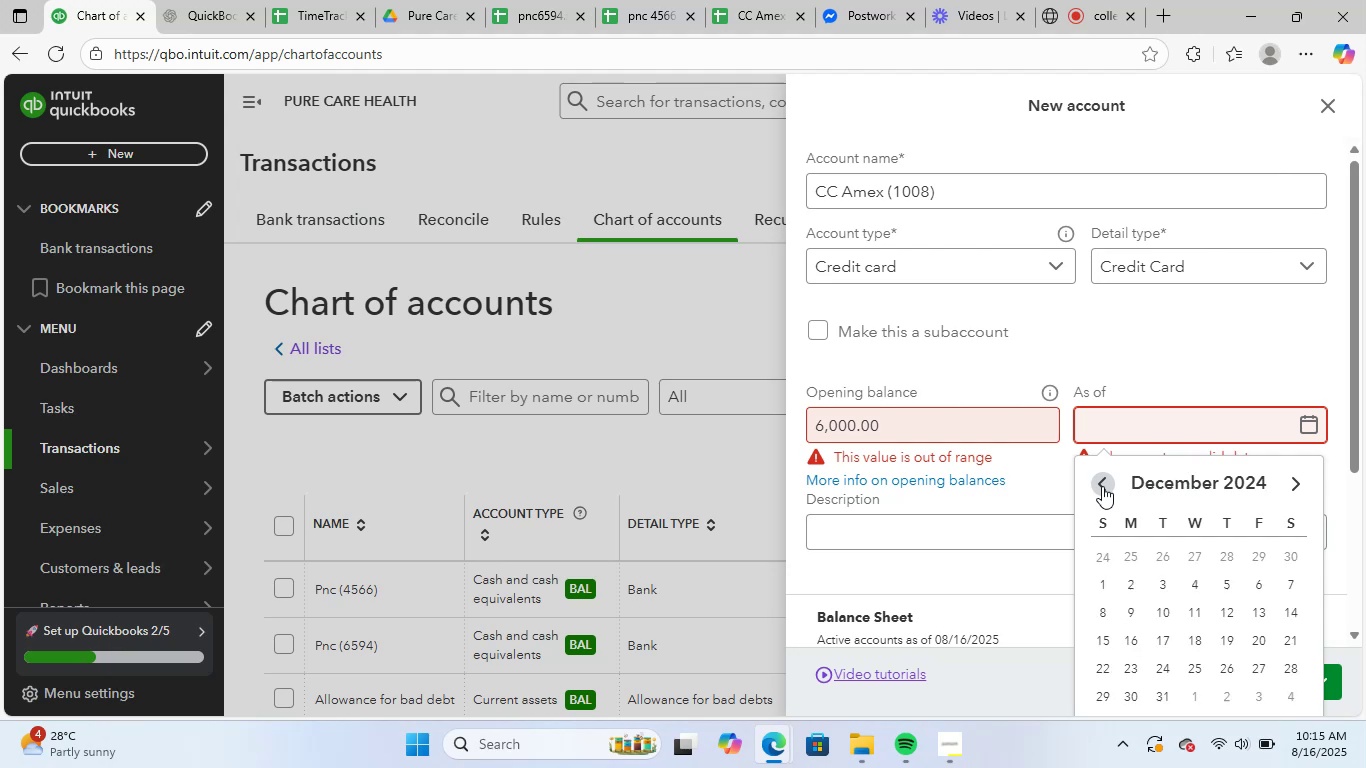 
triple_click([1102, 486])
 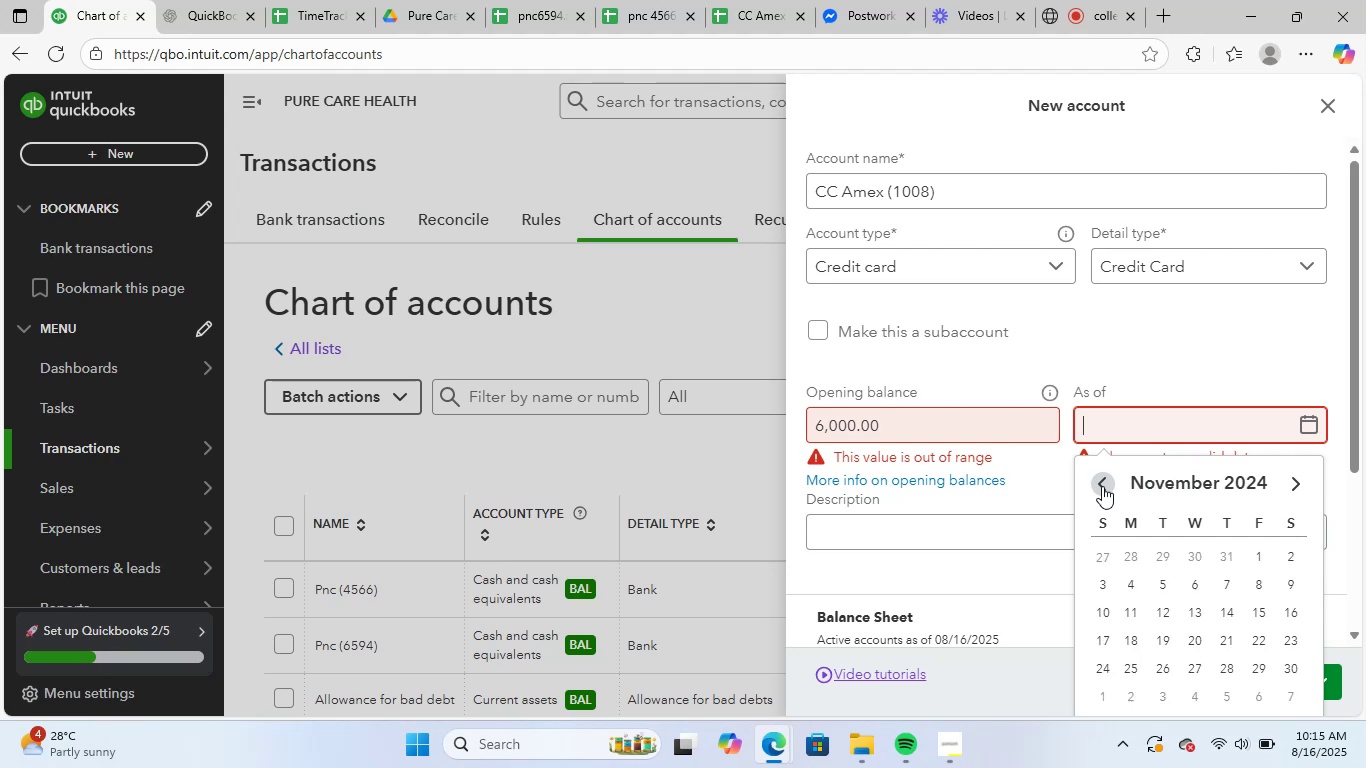 
triple_click([1102, 486])
 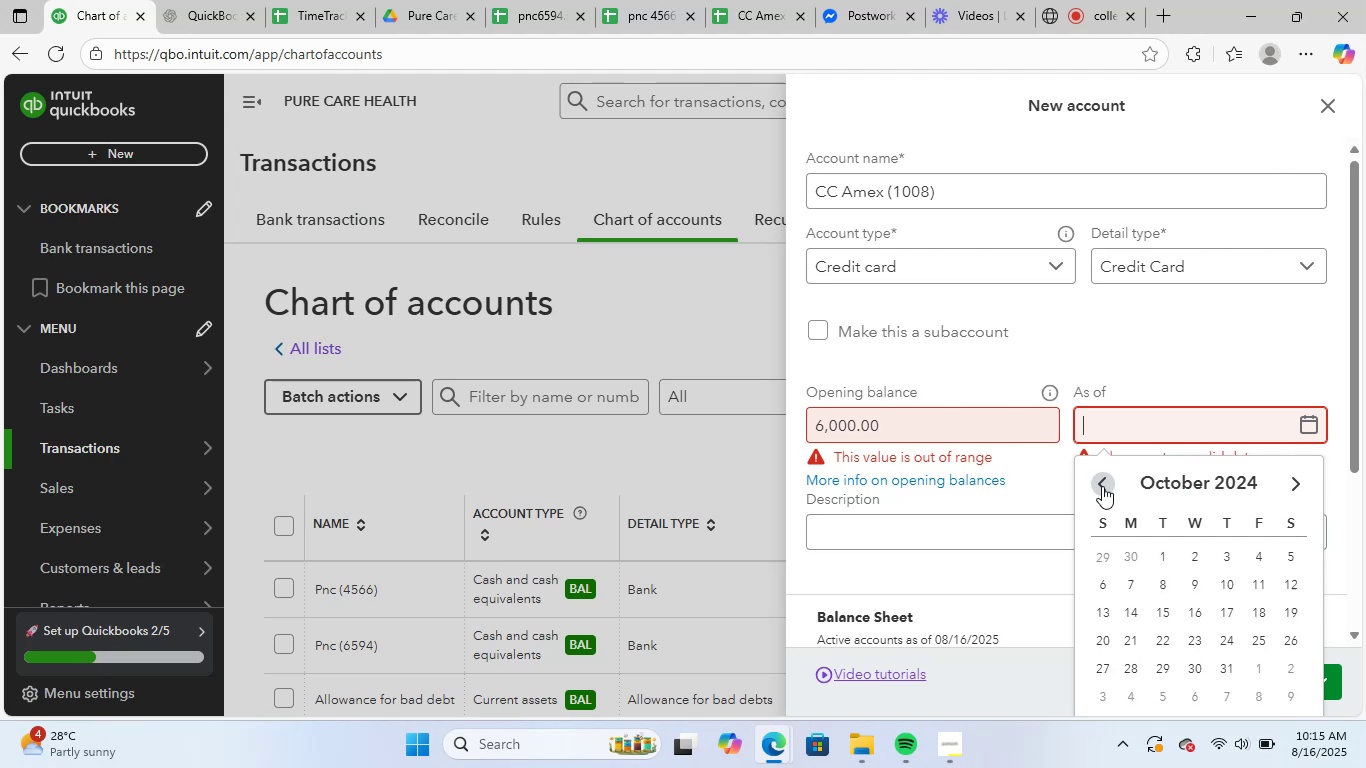 
triple_click([1102, 486])
 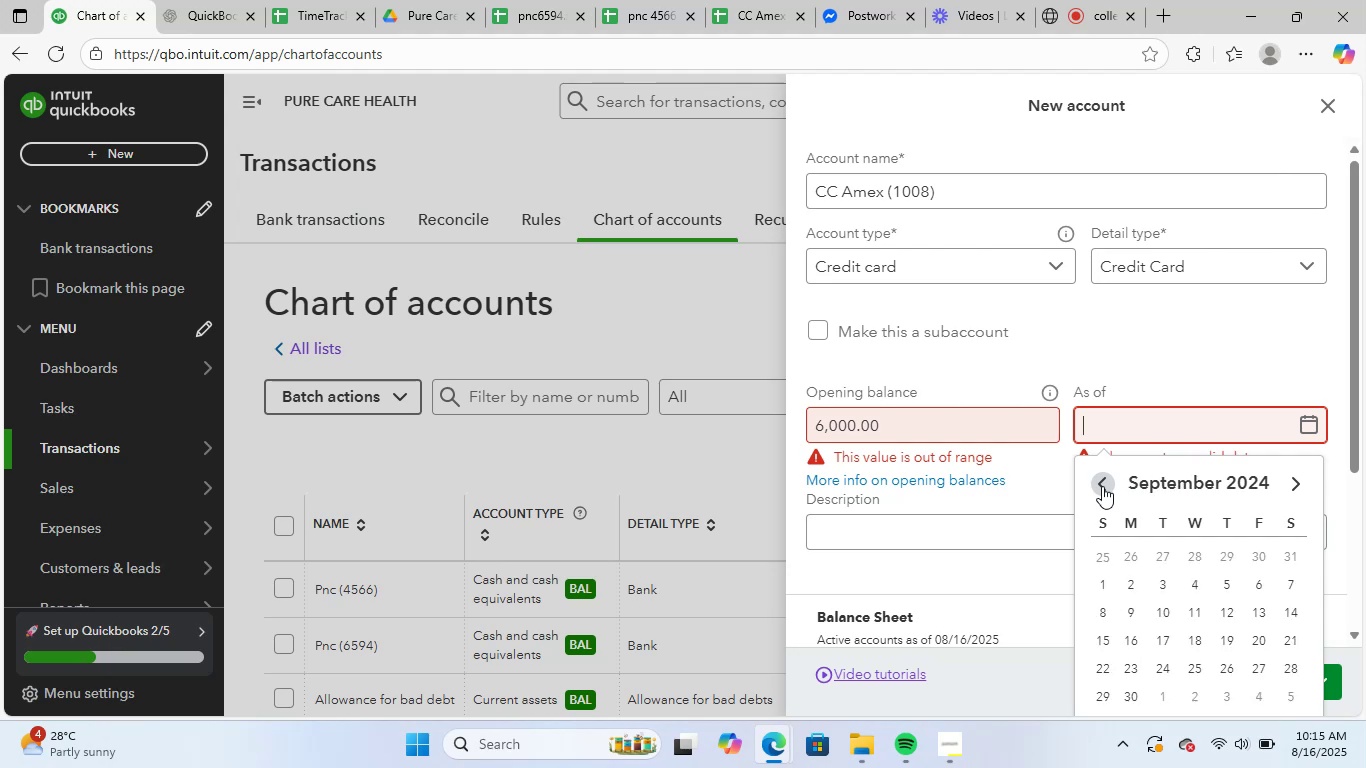 
triple_click([1102, 486])
 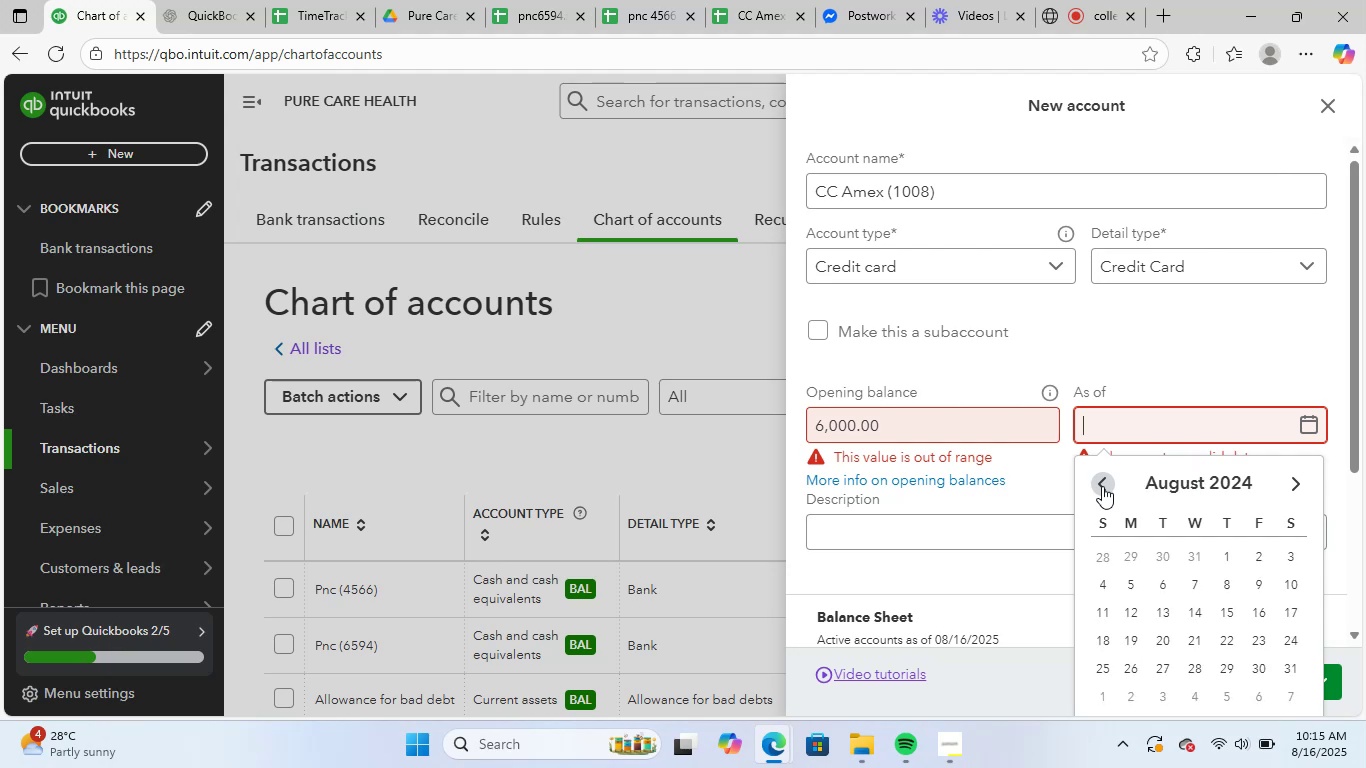 
triple_click([1102, 486])
 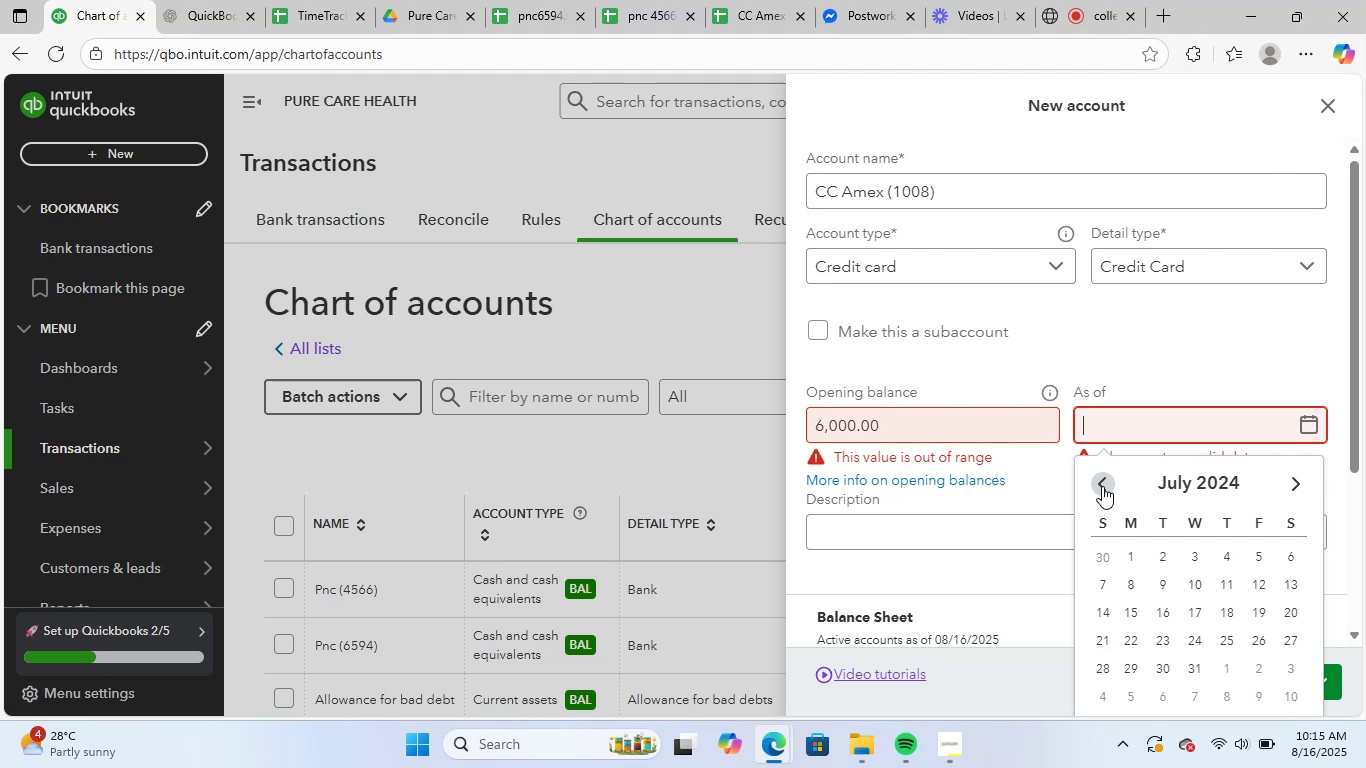 
triple_click([1102, 486])
 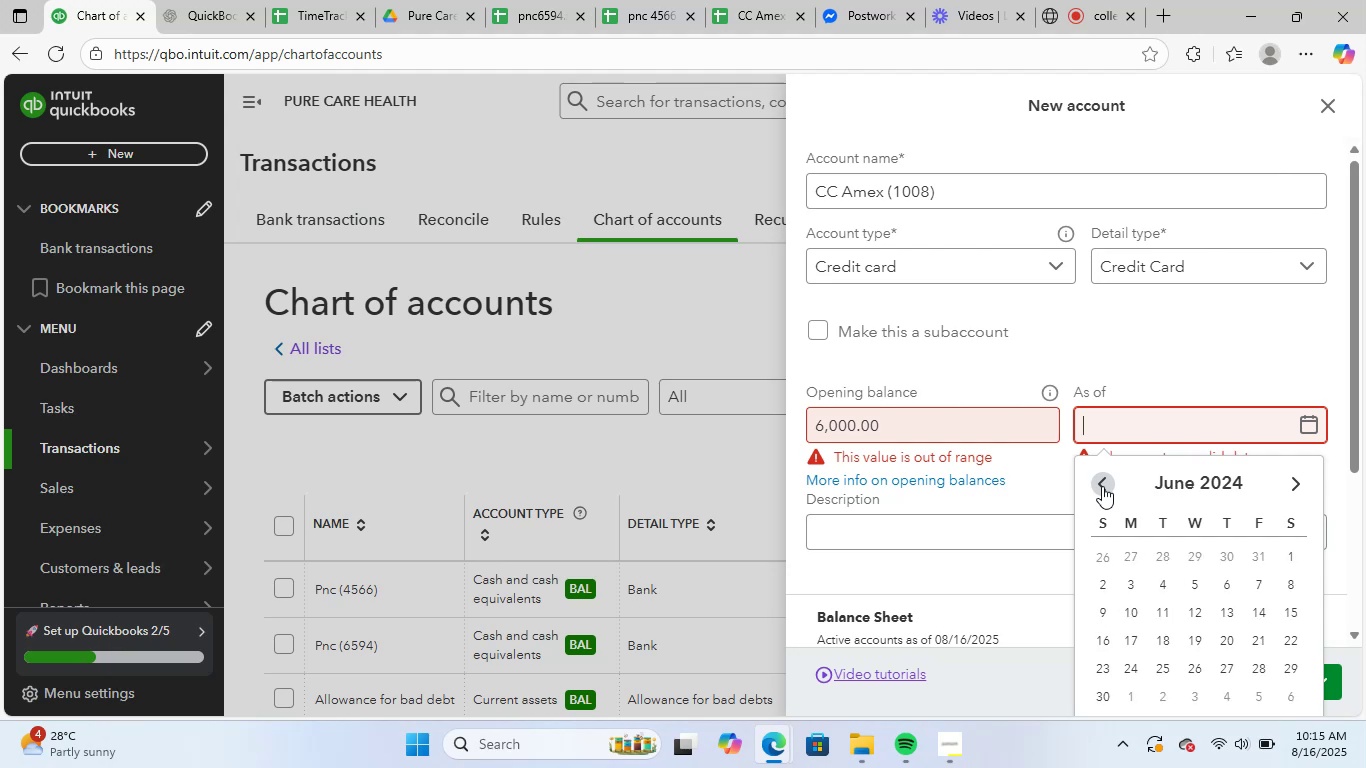 
triple_click([1102, 486])
 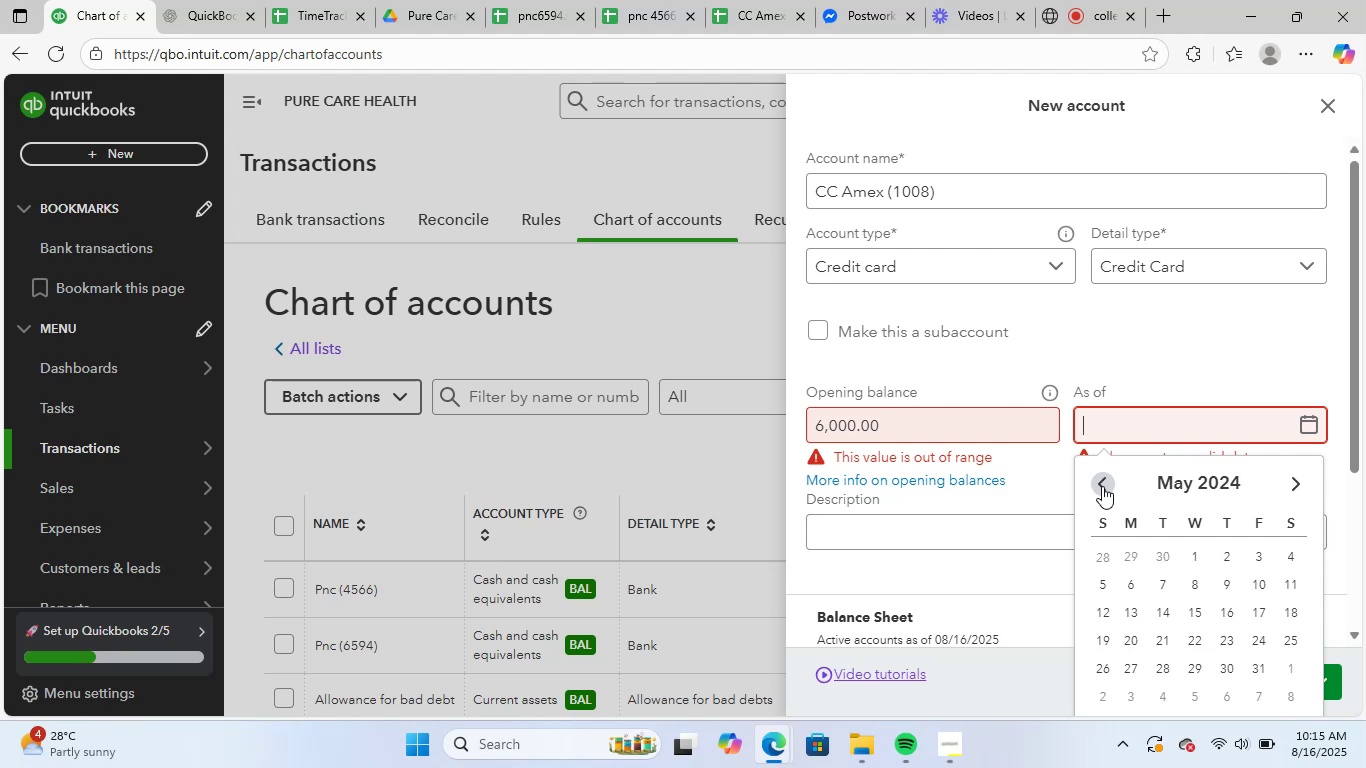 
triple_click([1102, 486])
 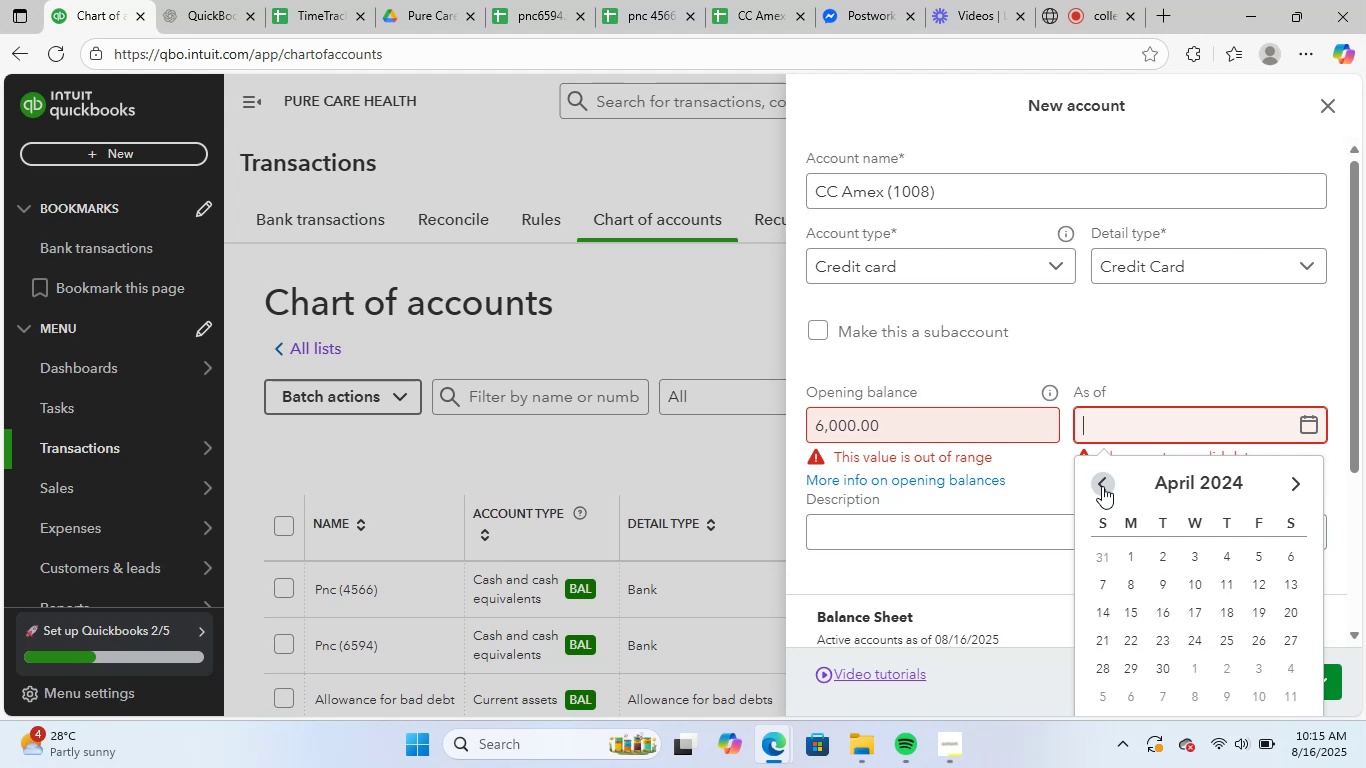 
triple_click([1102, 486])
 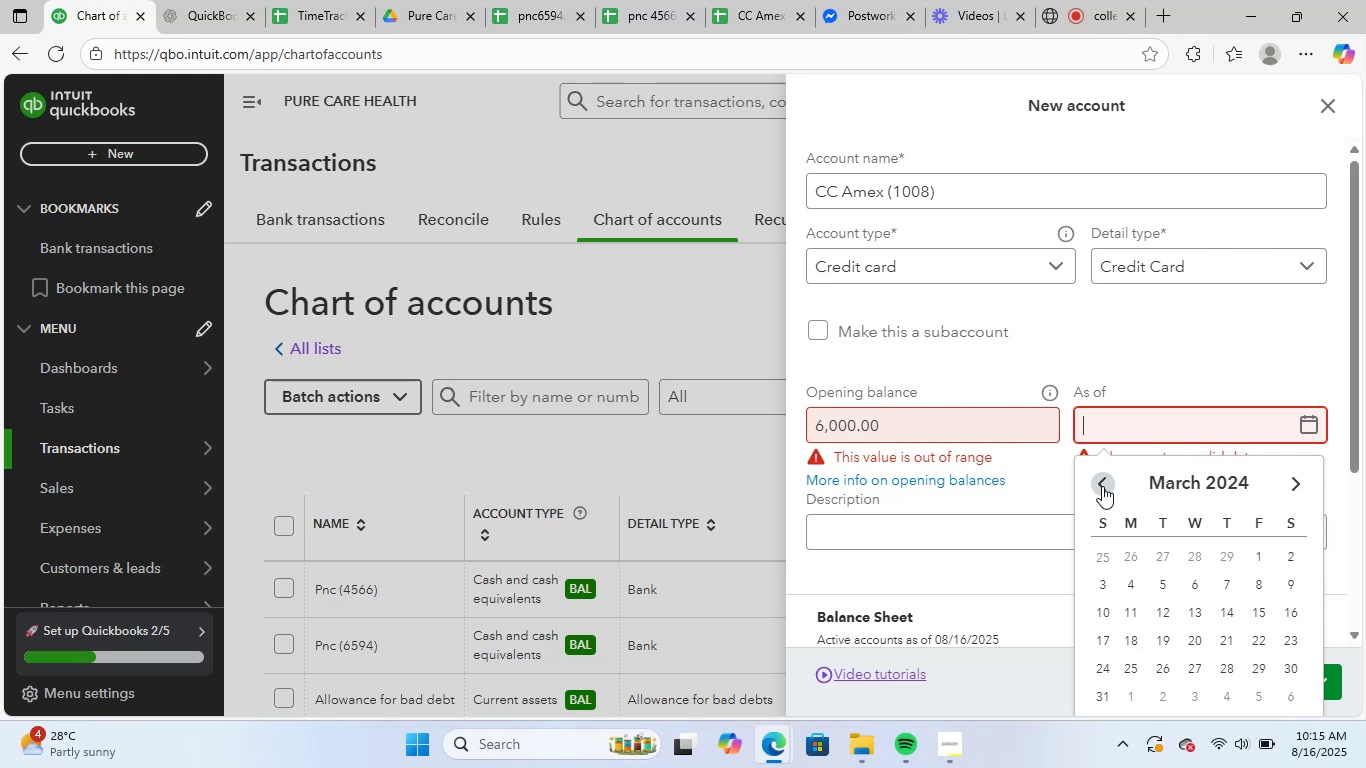 
triple_click([1102, 486])
 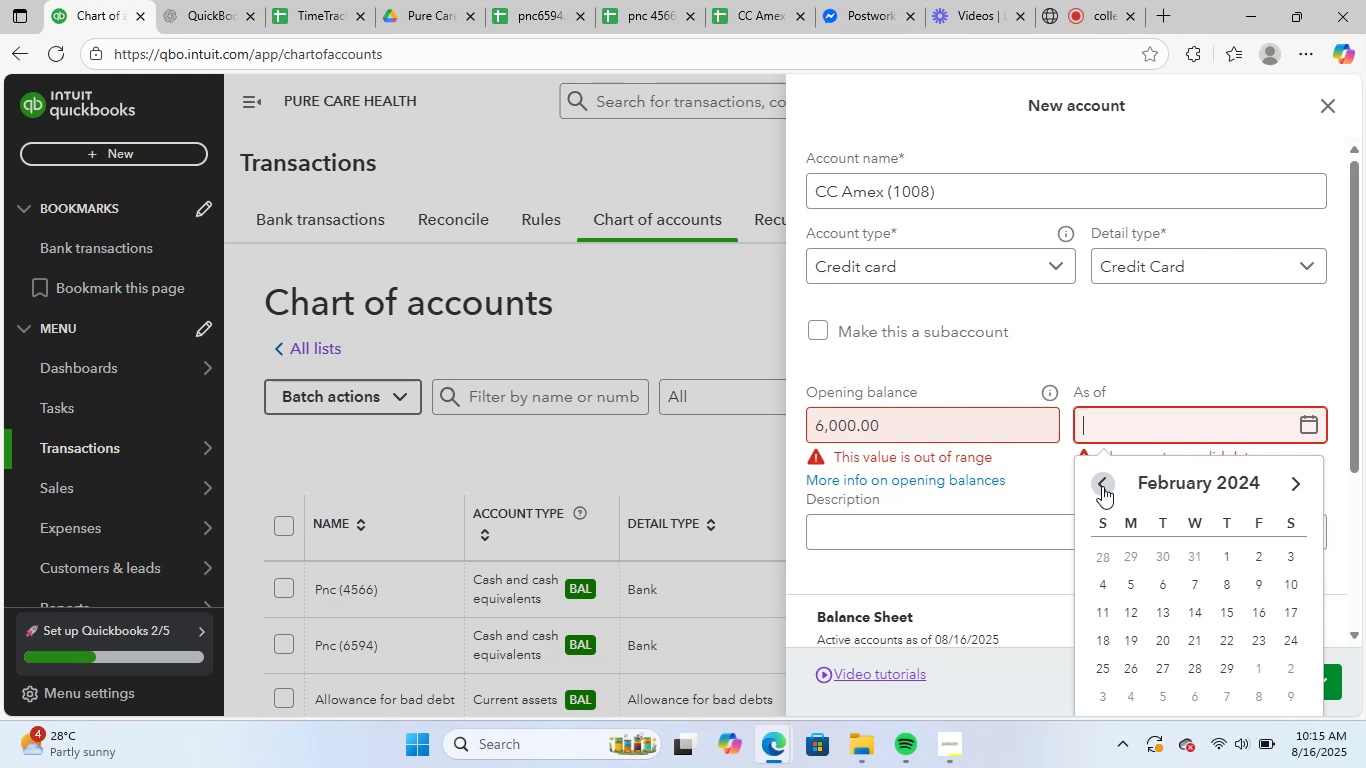 
triple_click([1102, 486])
 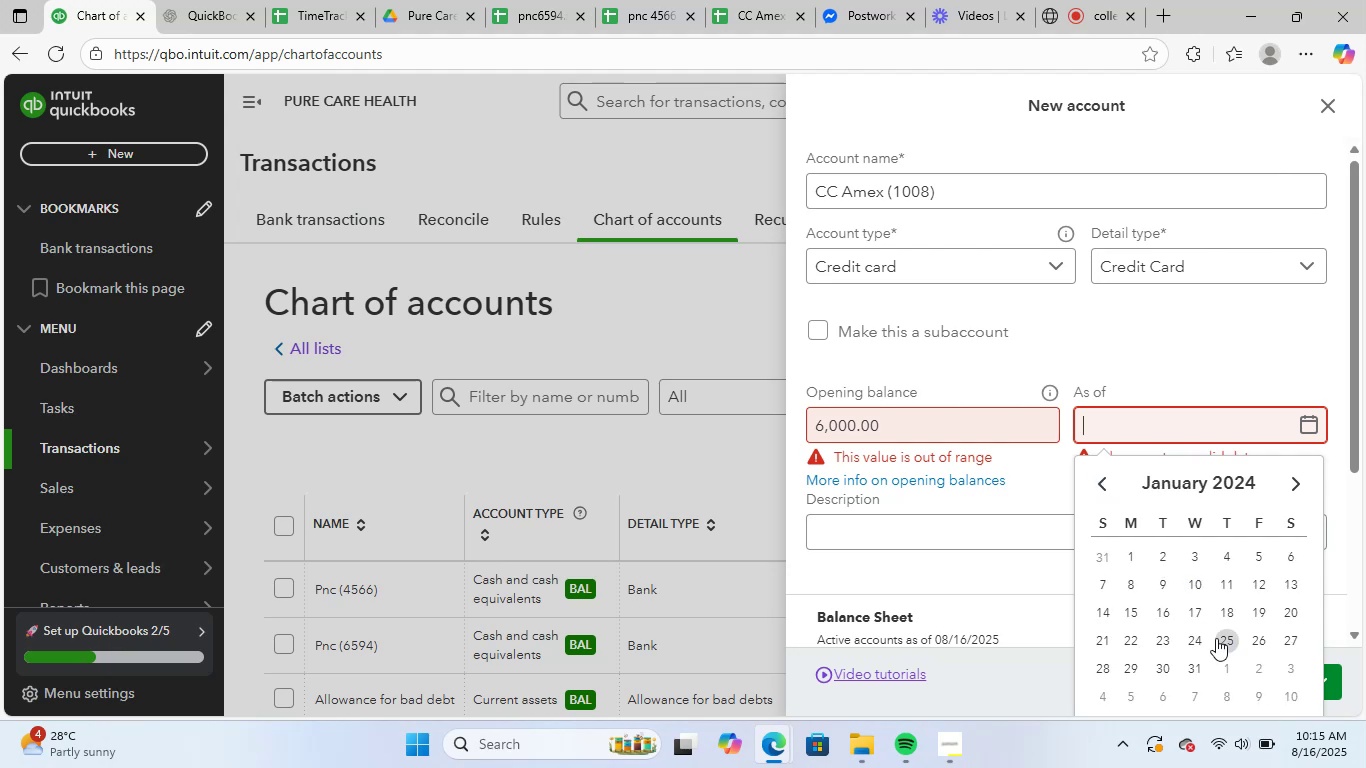 
left_click([1194, 642])
 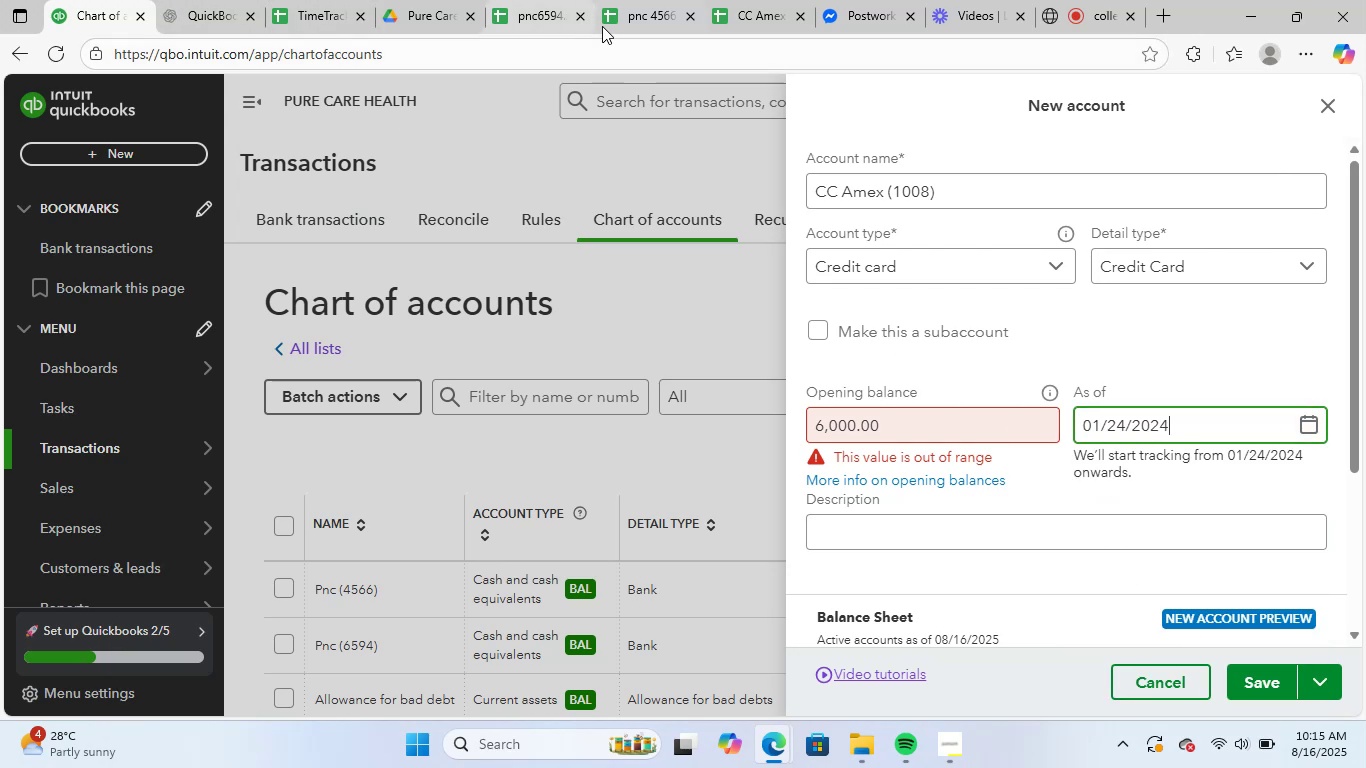 
left_click([752, 8])
 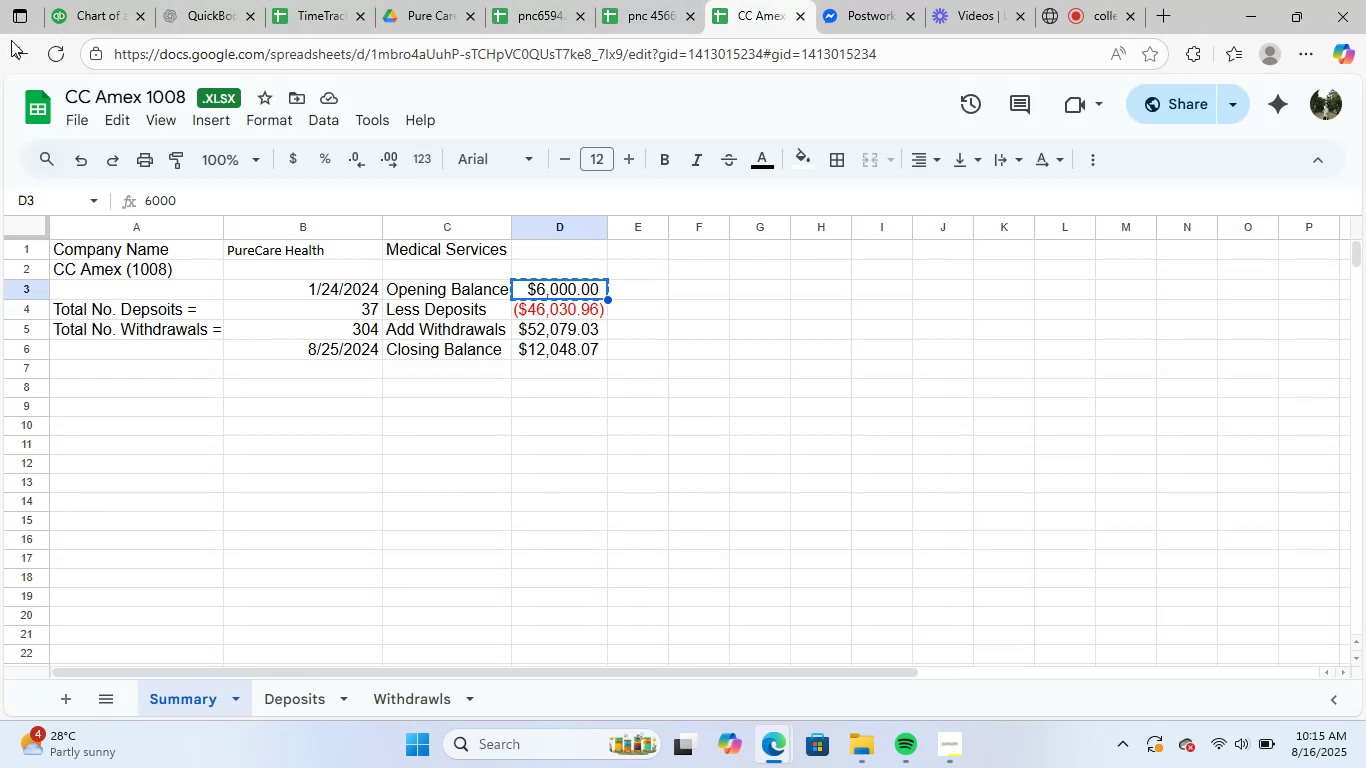 
left_click([96, 0])
 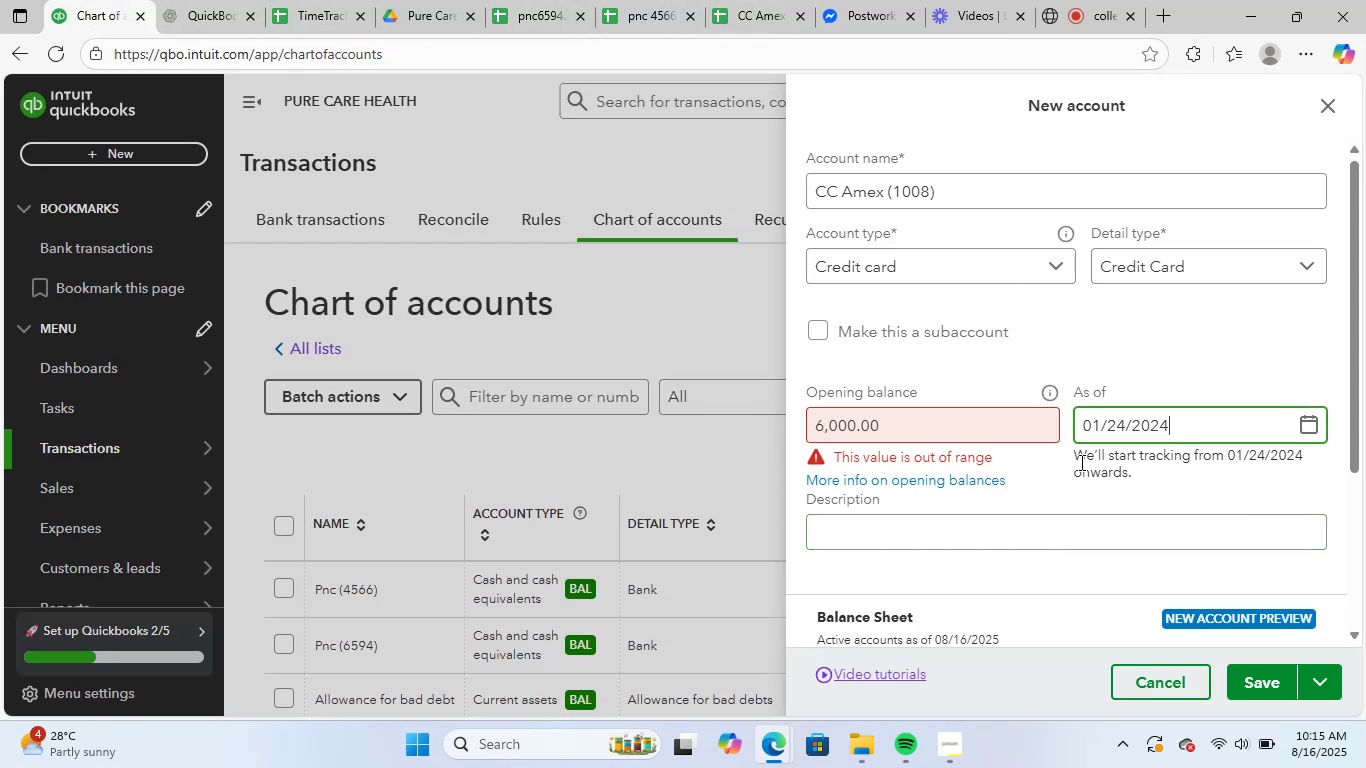 
scroll: coordinate [1080, 462], scroll_direction: down, amount: 4.0
 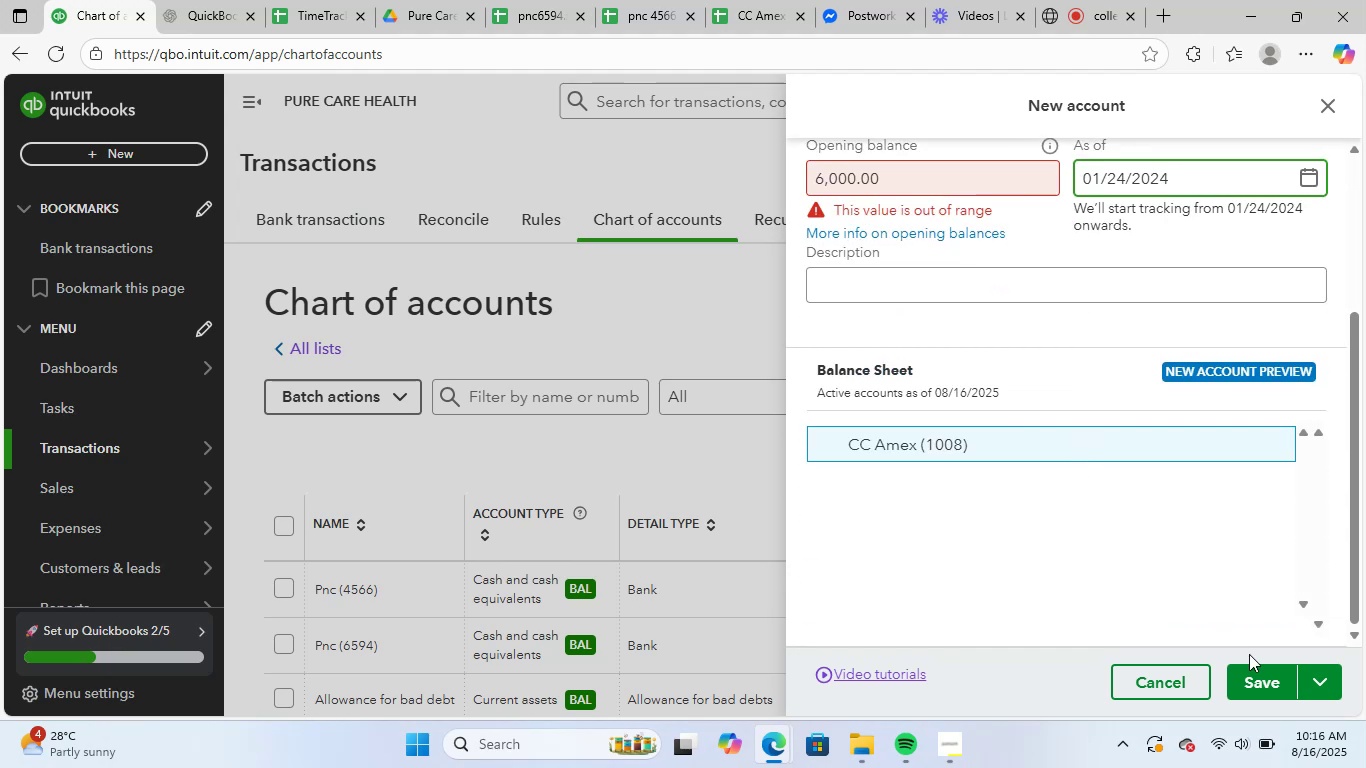 
left_click([1243, 679])
 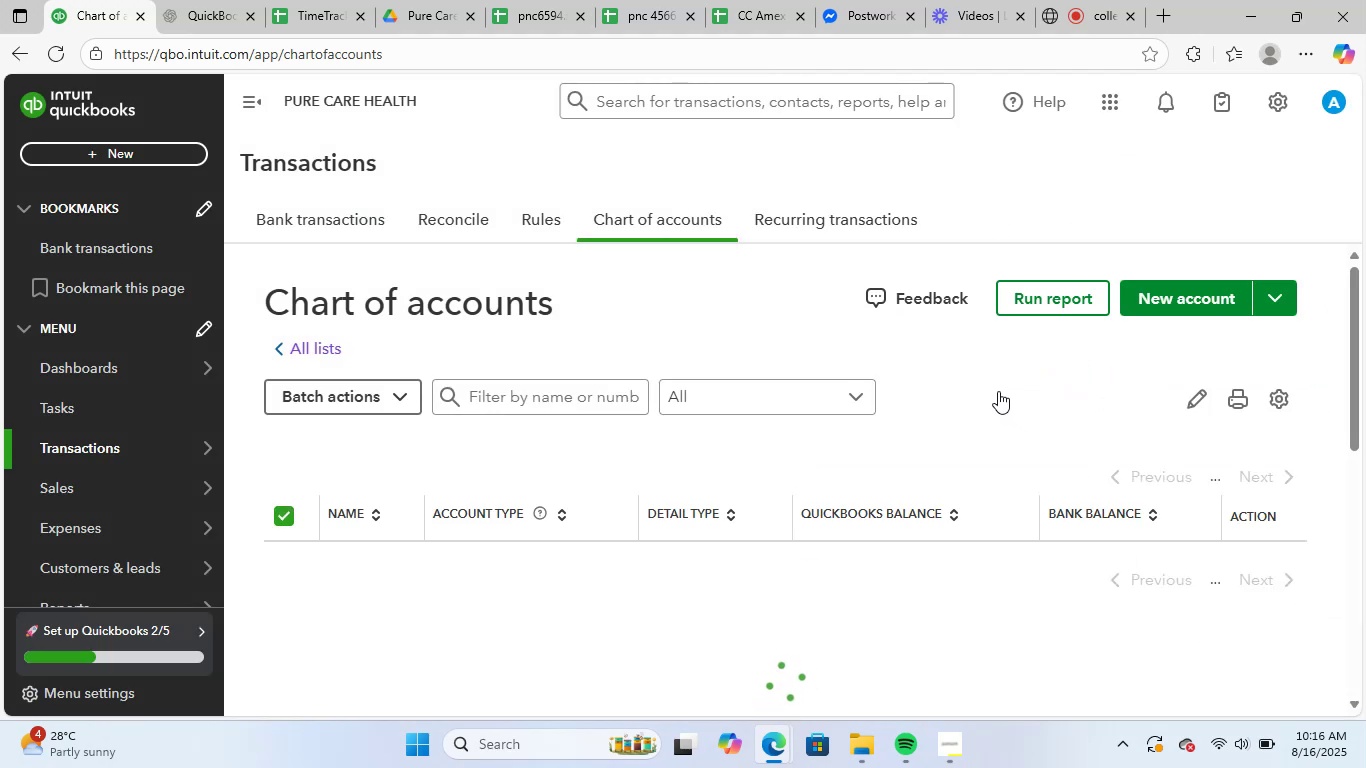 
scroll: coordinate [682, 485], scroll_direction: none, amount: 0.0
 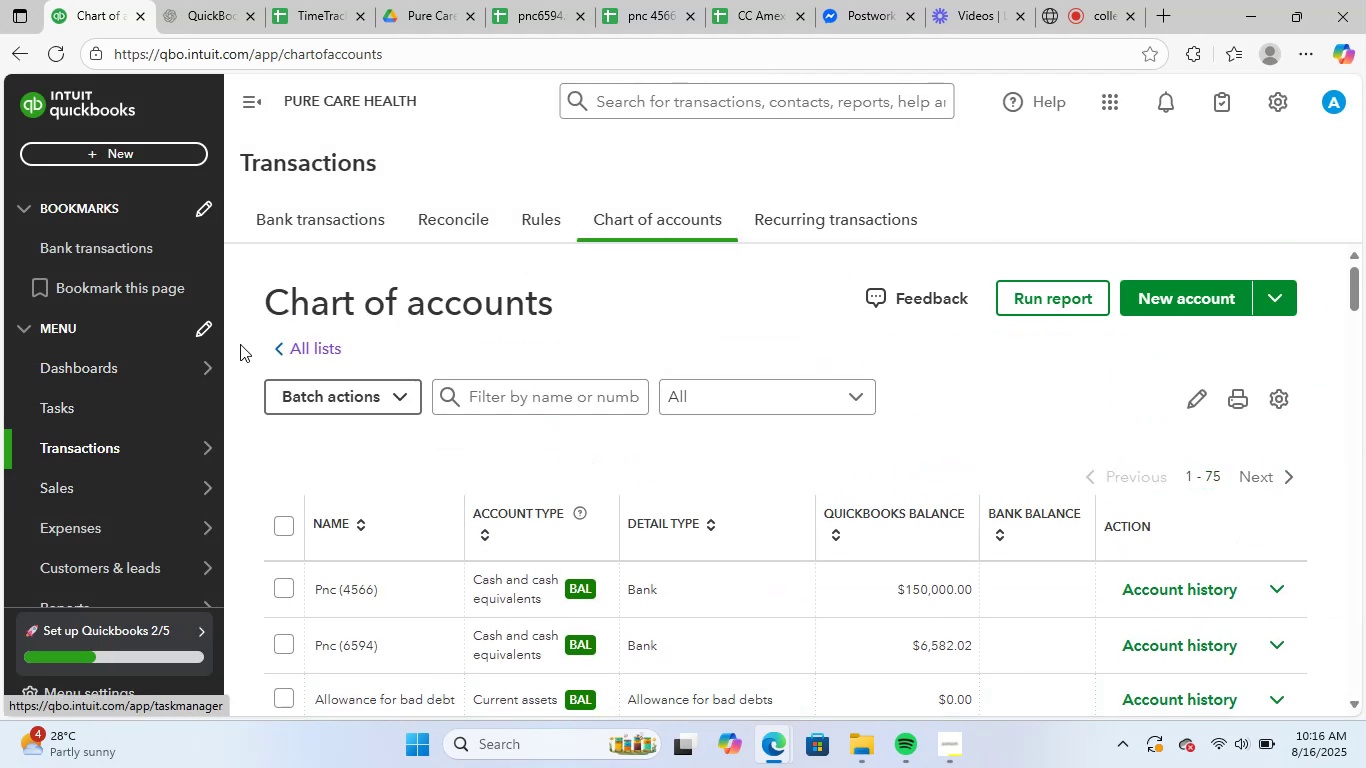 
left_click([340, 208])
 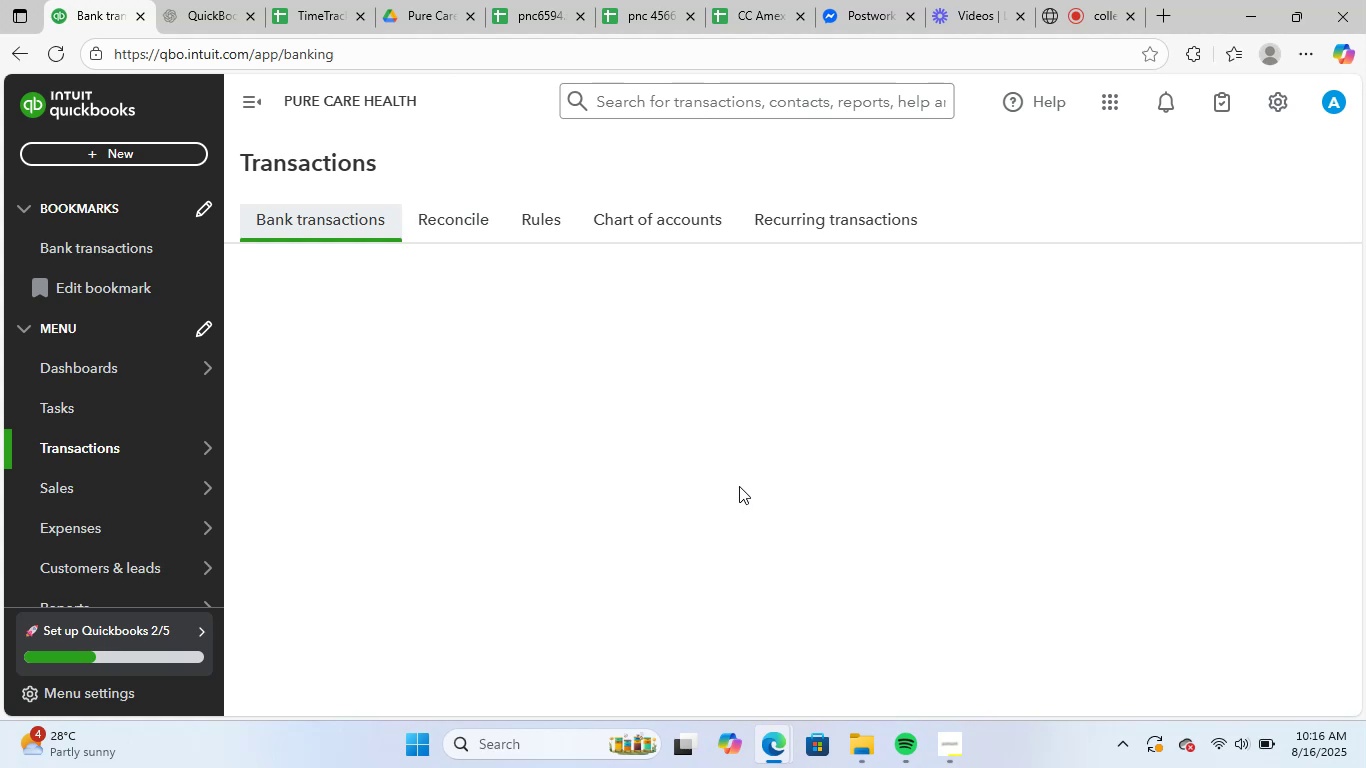 
wait(6.28)
 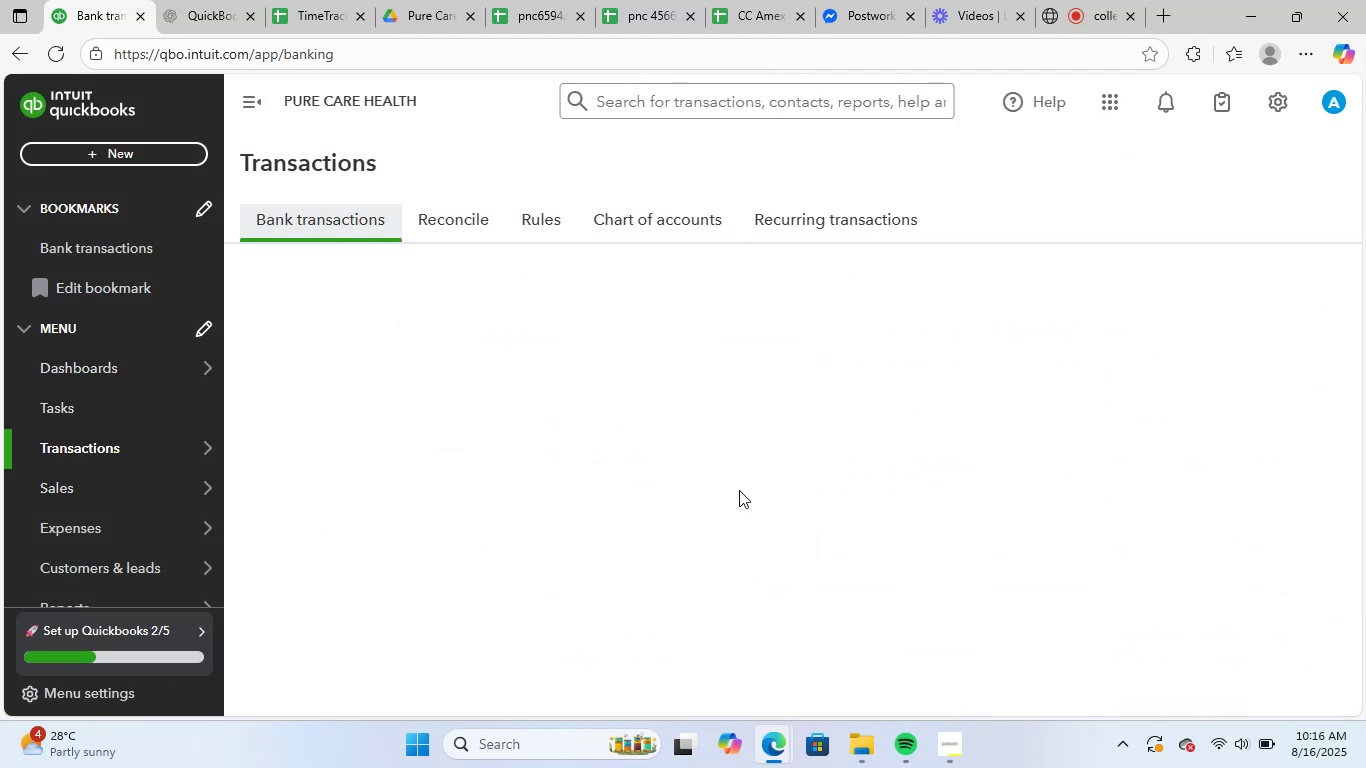 
scroll: coordinate [758, 502], scroll_direction: down, amount: 3.0
 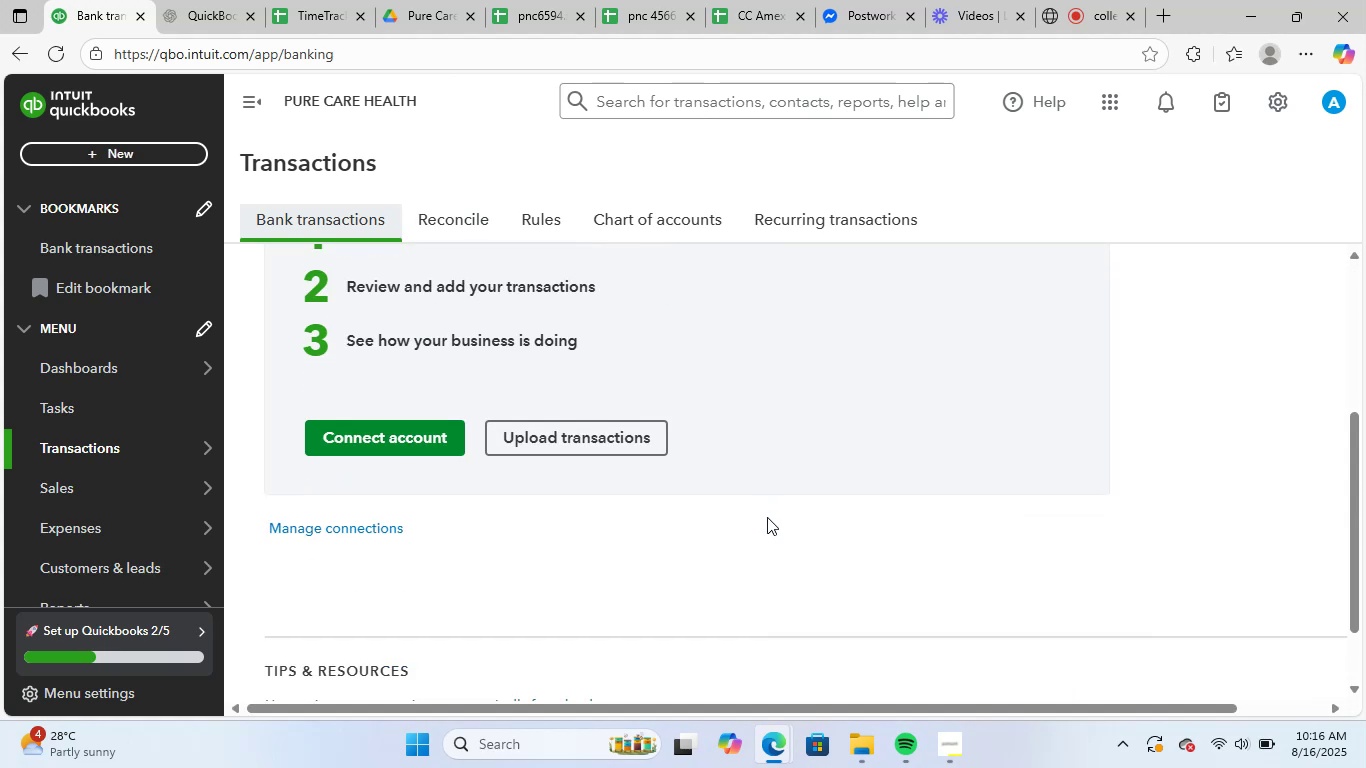 
scroll: coordinate [918, 605], scroll_direction: up, amount: 6.0
 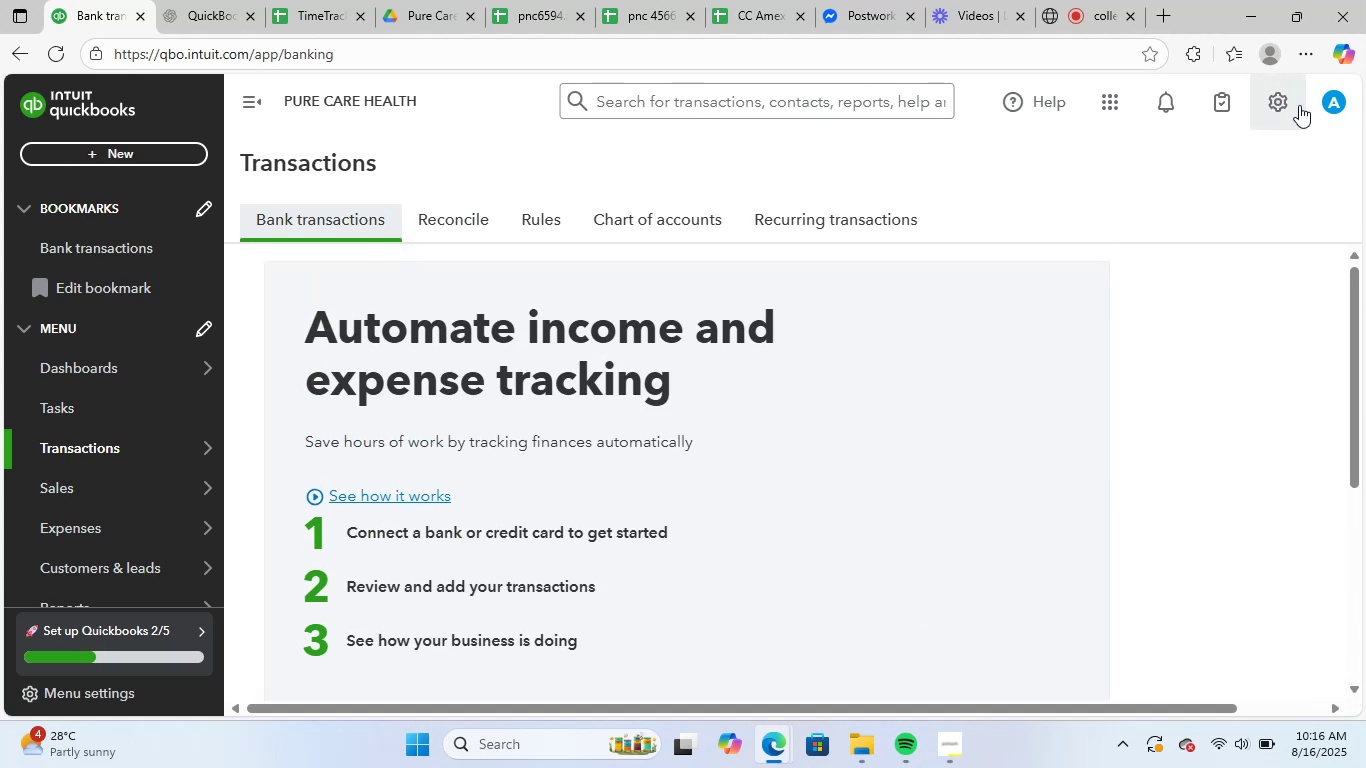 
left_click([1290, 110])
 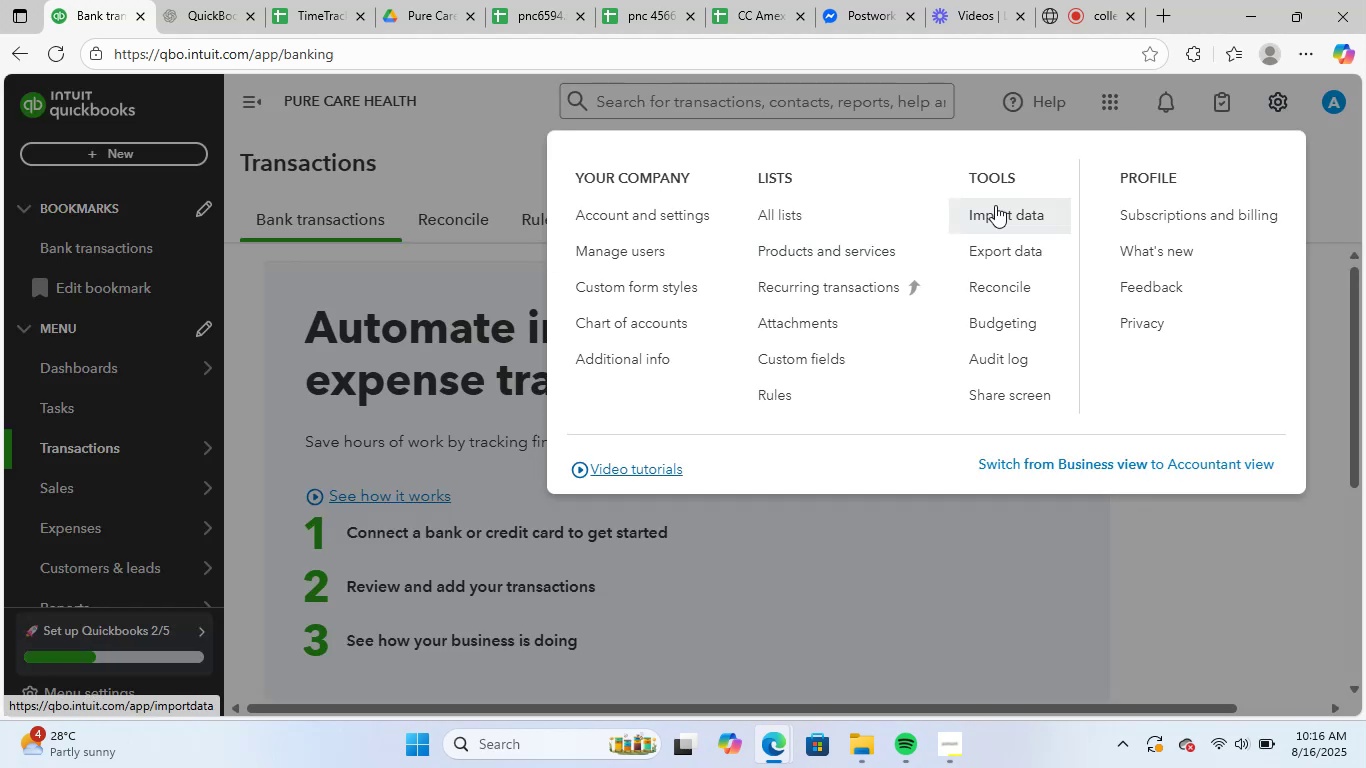 
left_click([1021, 219])
 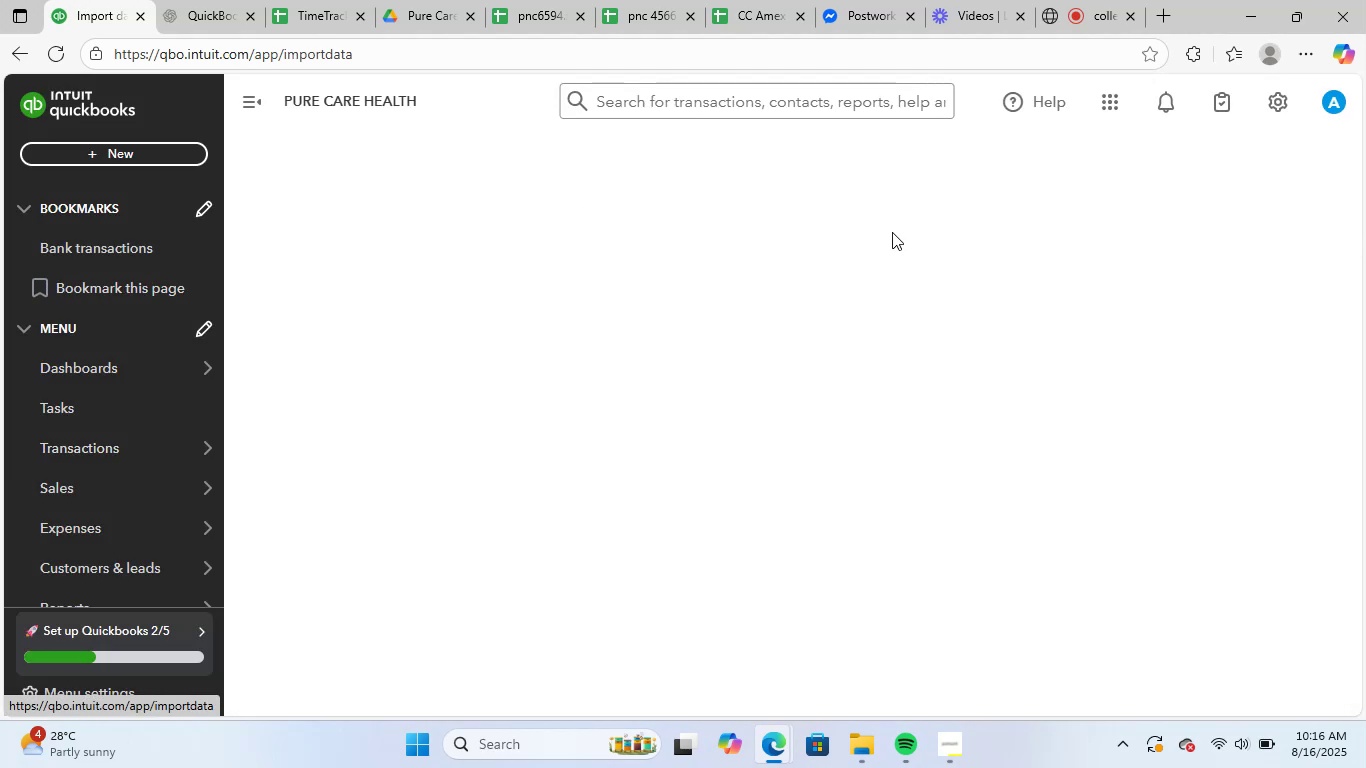 
mouse_move([554, 365])
 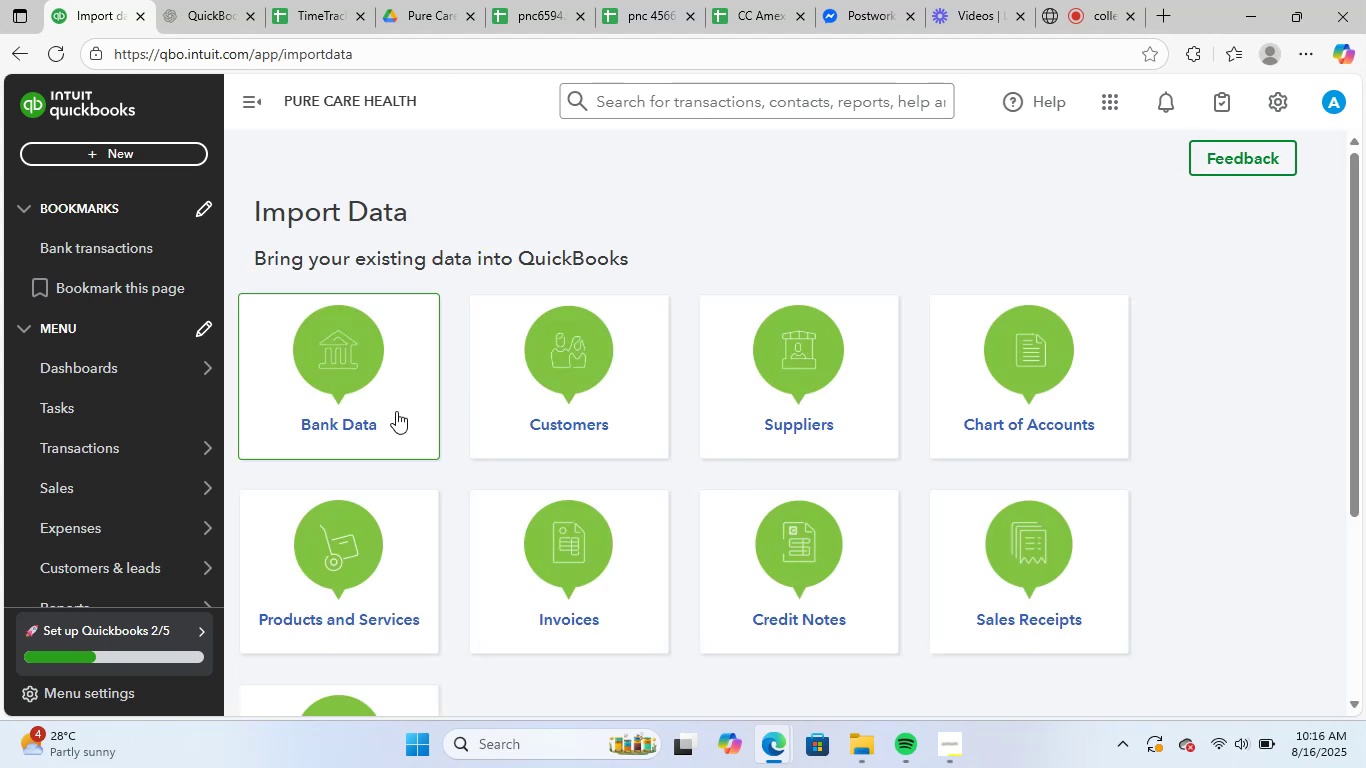 
left_click([395, 411])
 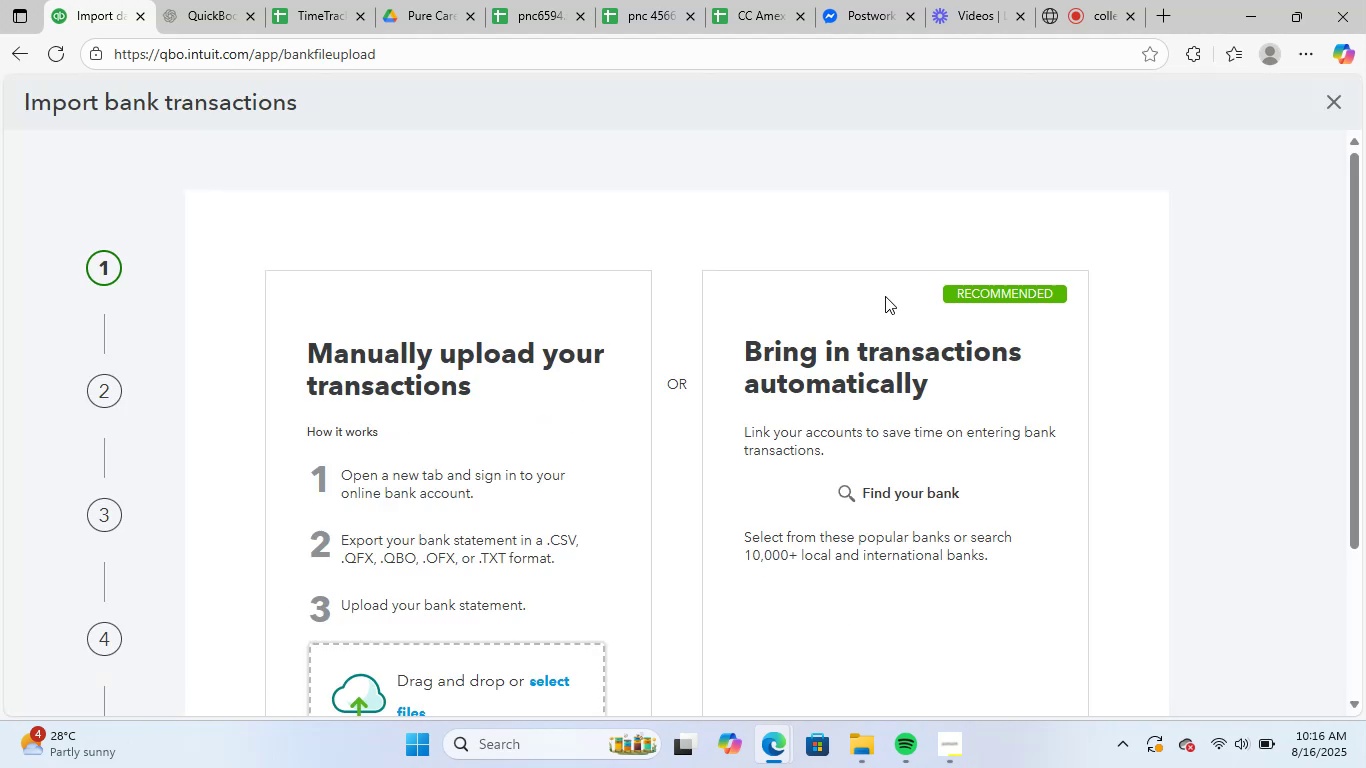 
scroll: coordinate [556, 580], scroll_direction: down, amount: 1.0
 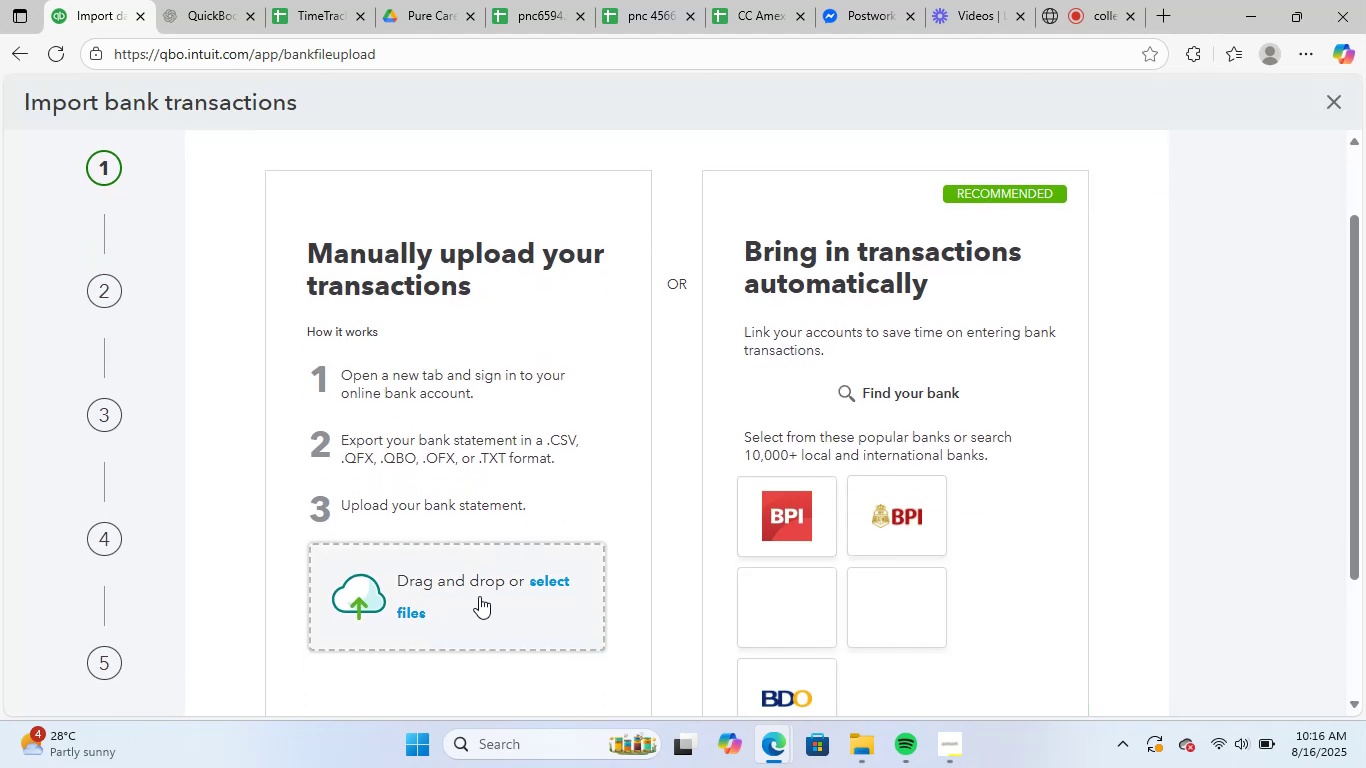 
left_click([470, 573])
 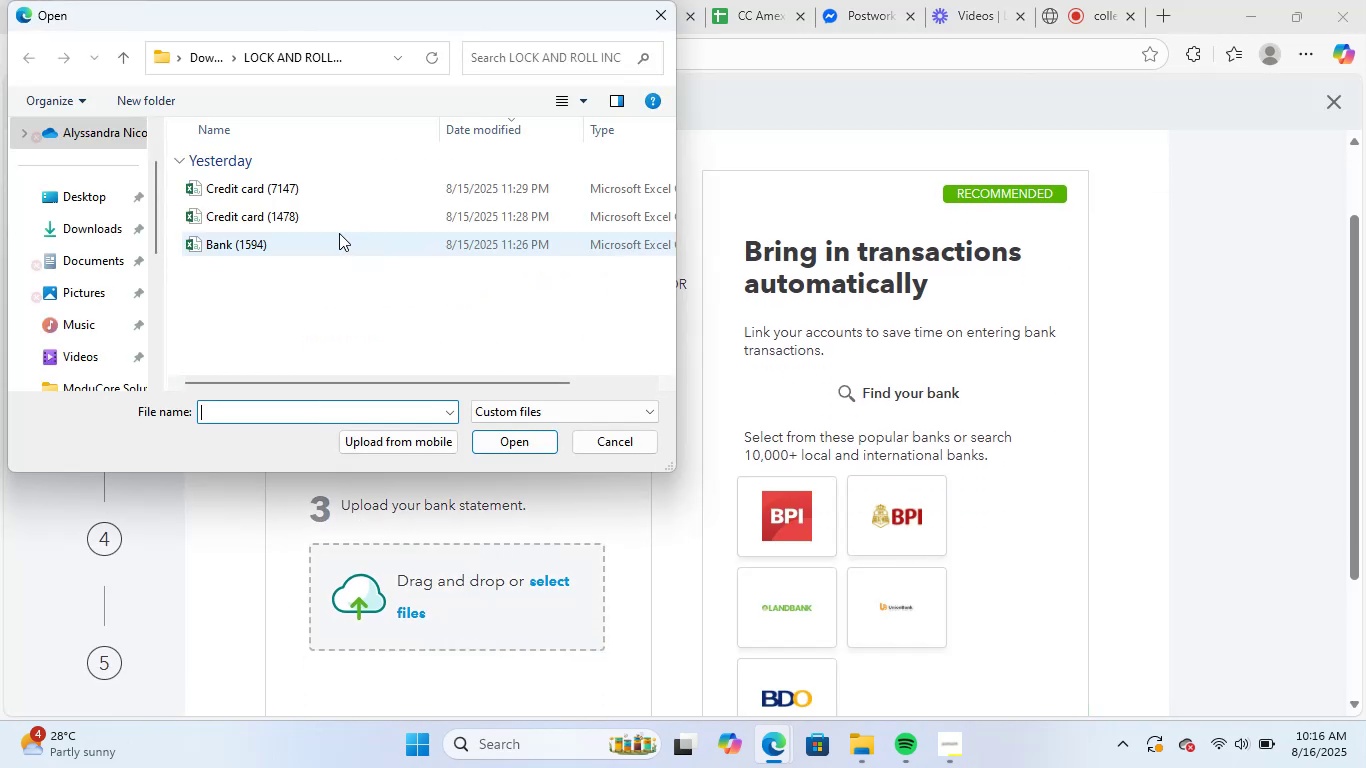 
left_click([353, 195])
 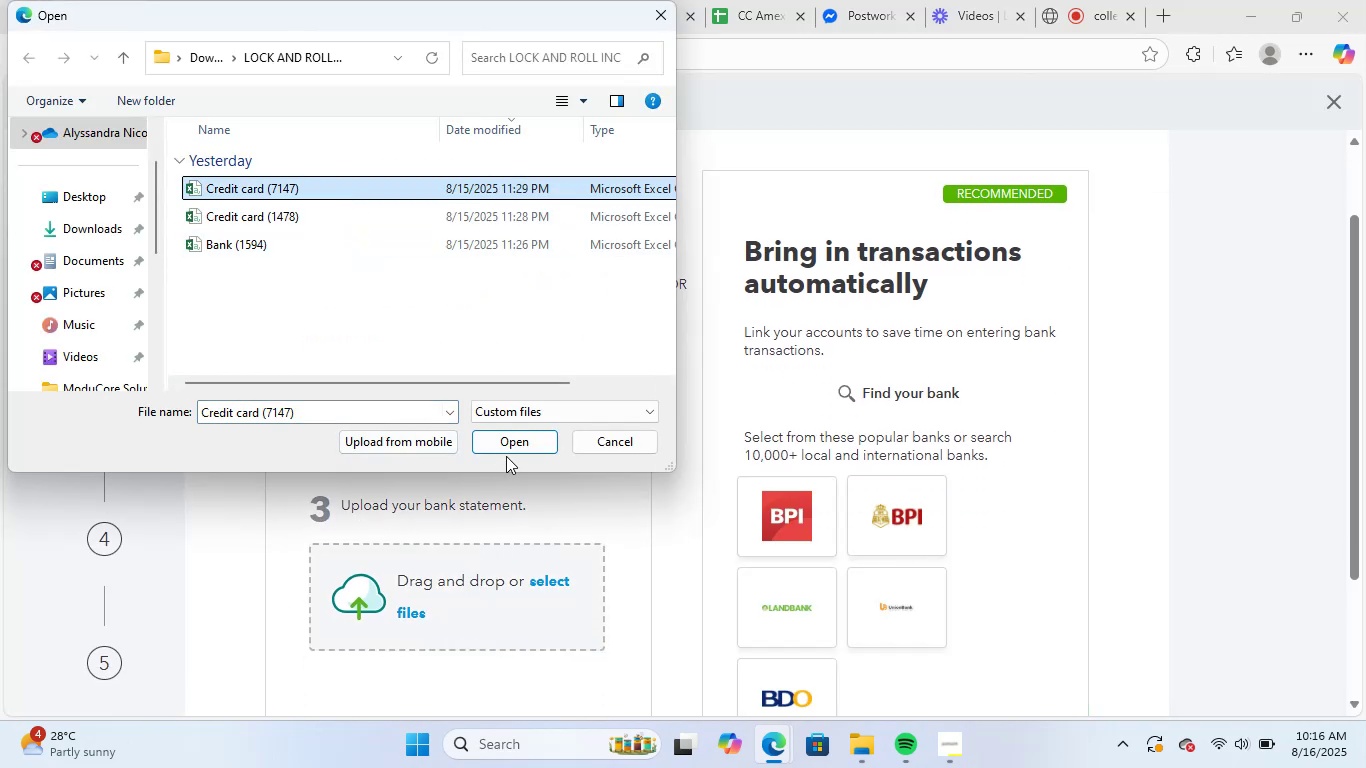 
left_click([513, 445])
 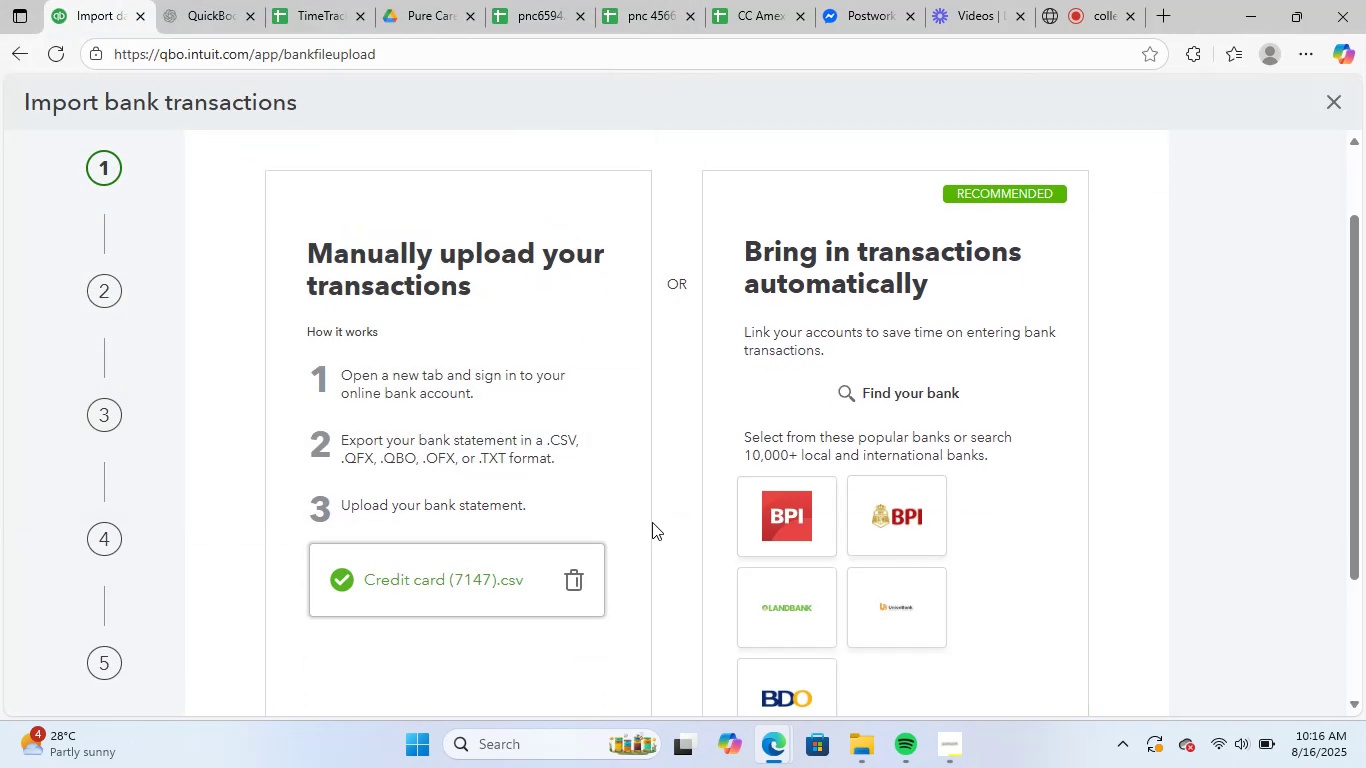 
scroll: coordinate [659, 527], scroll_direction: down, amount: 2.0
 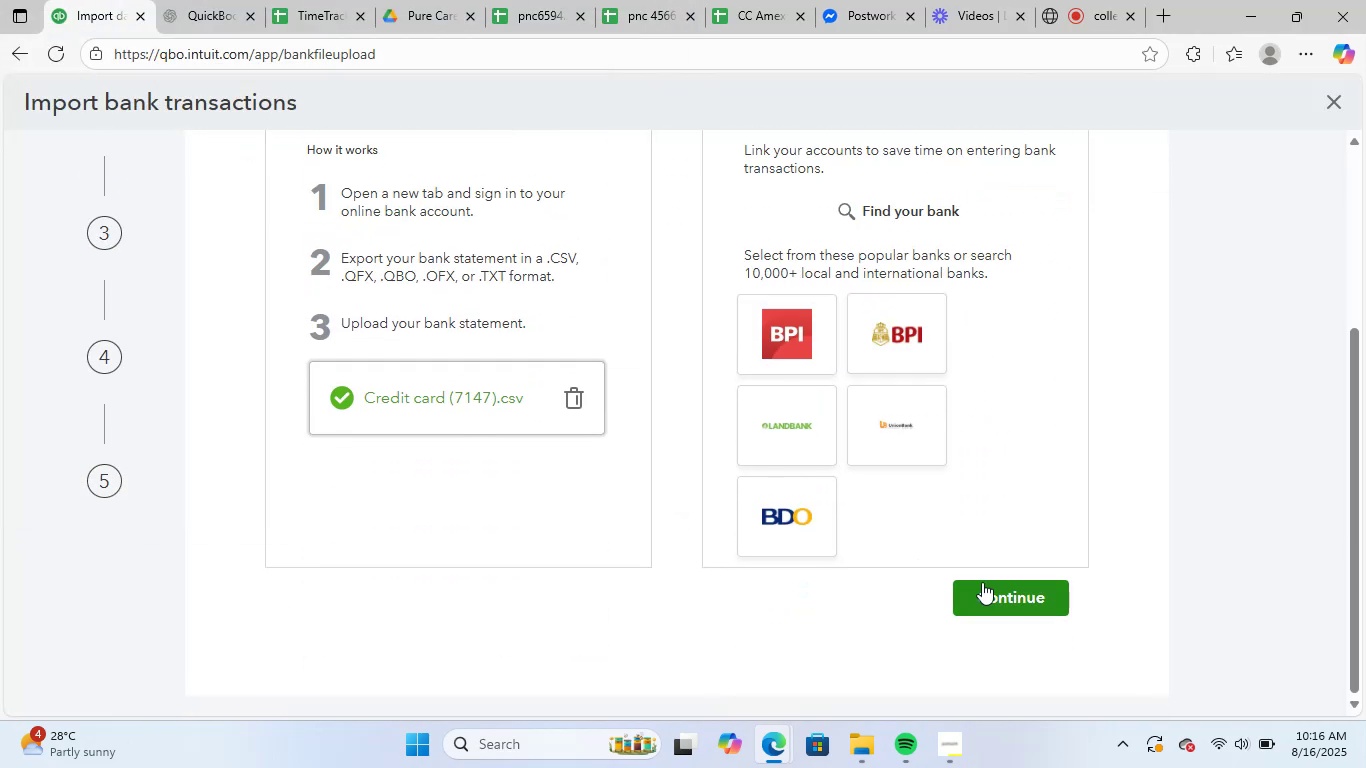 
left_click([992, 591])
 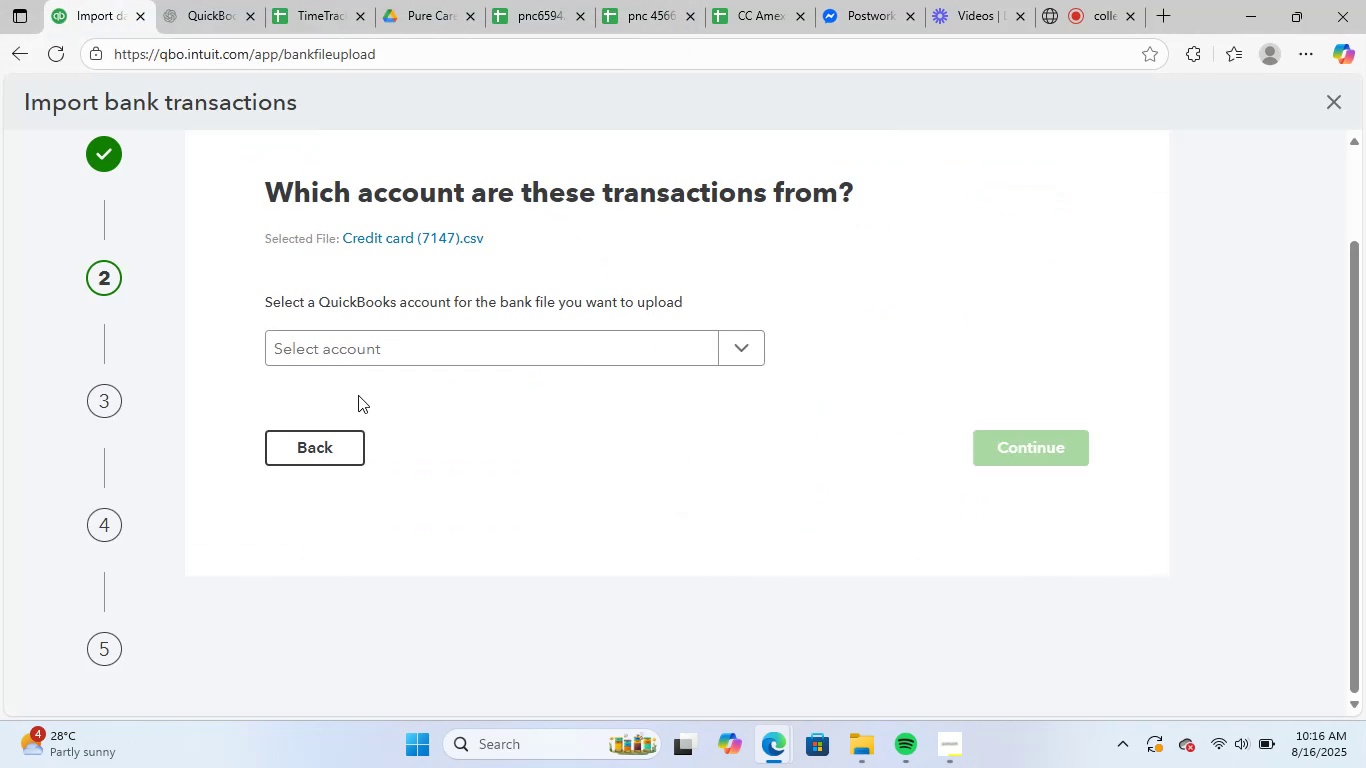 
left_click([405, 352])
 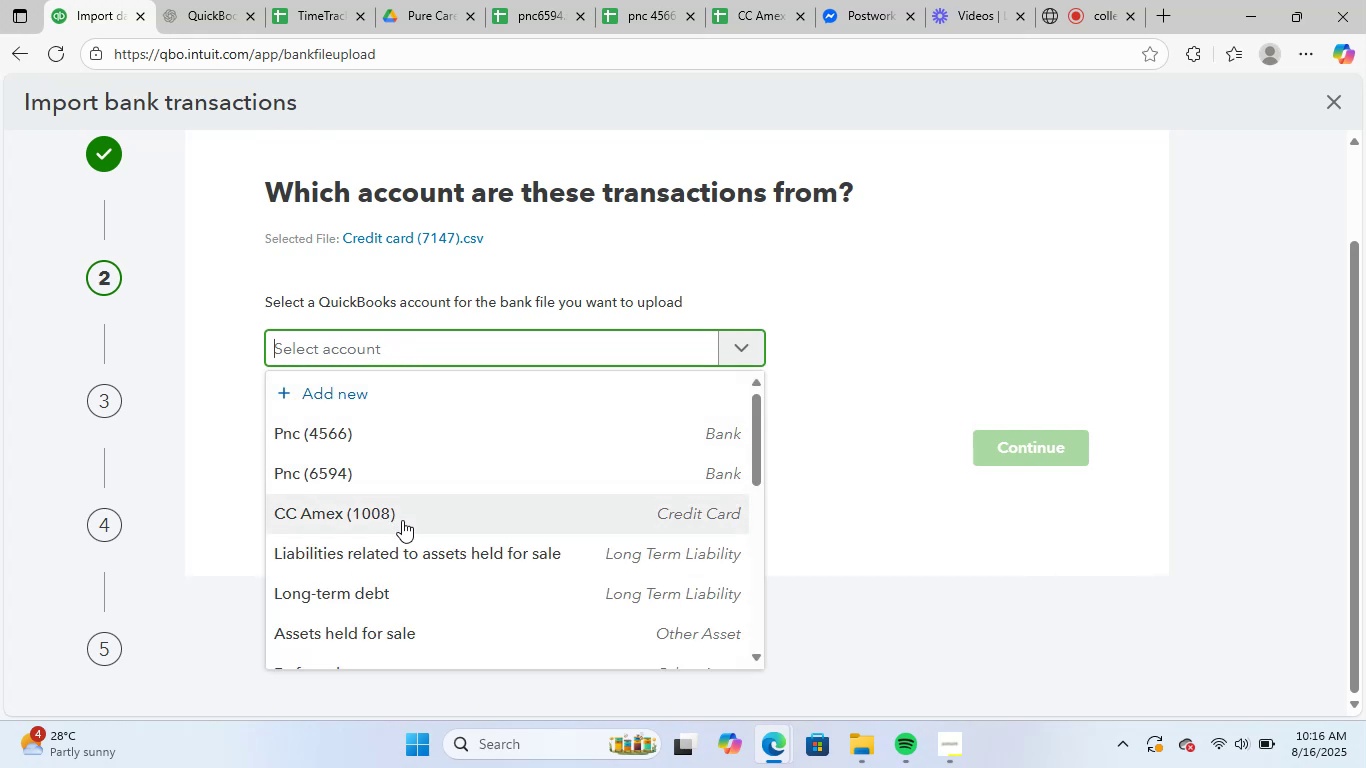 
left_click([402, 520])
 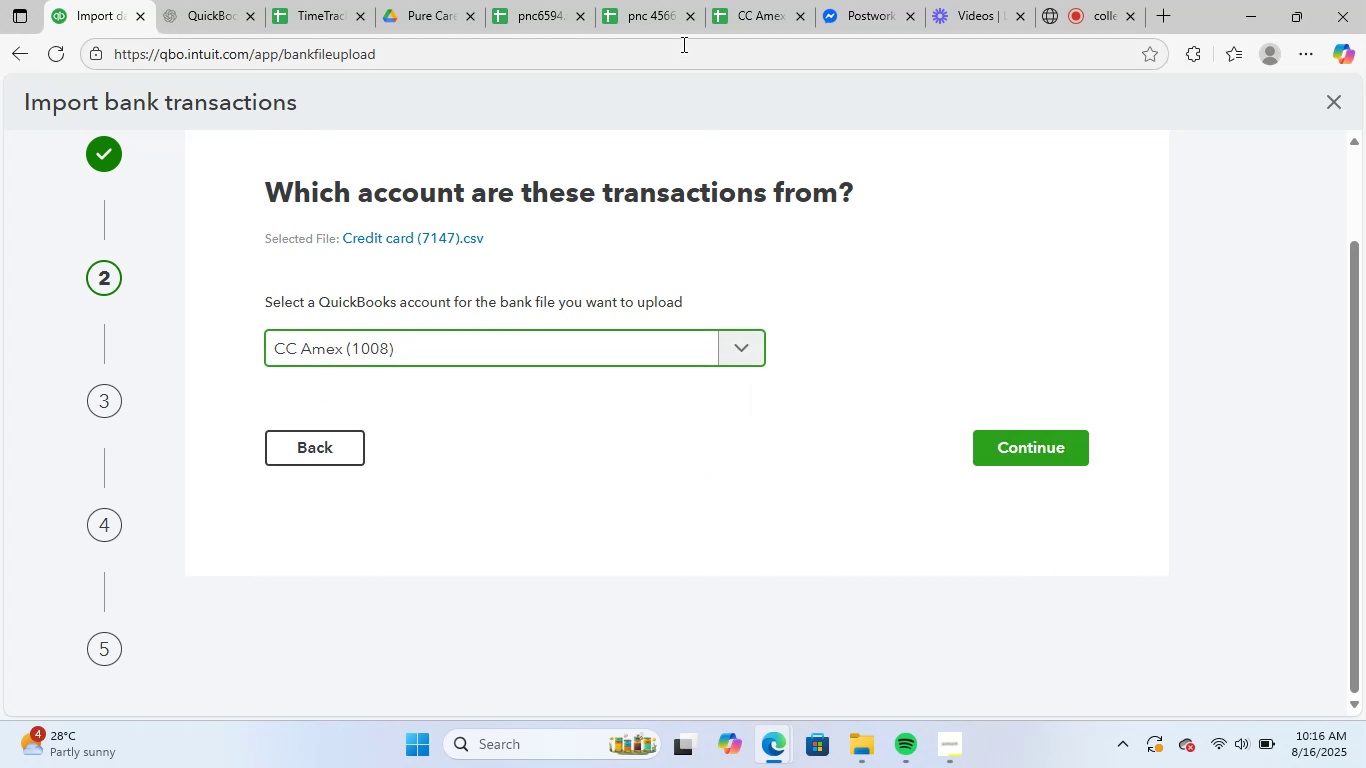 
left_click([752, 23])
 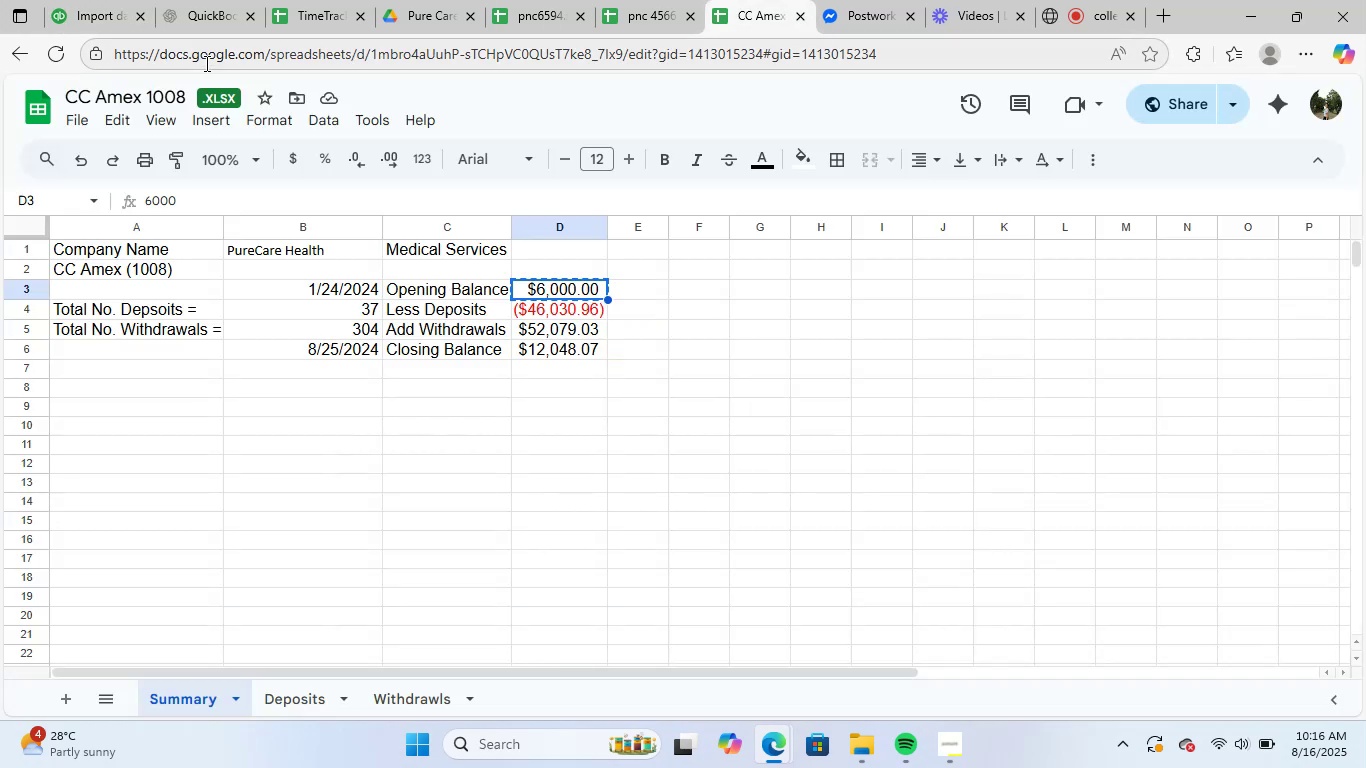 
left_click([90, 13])
 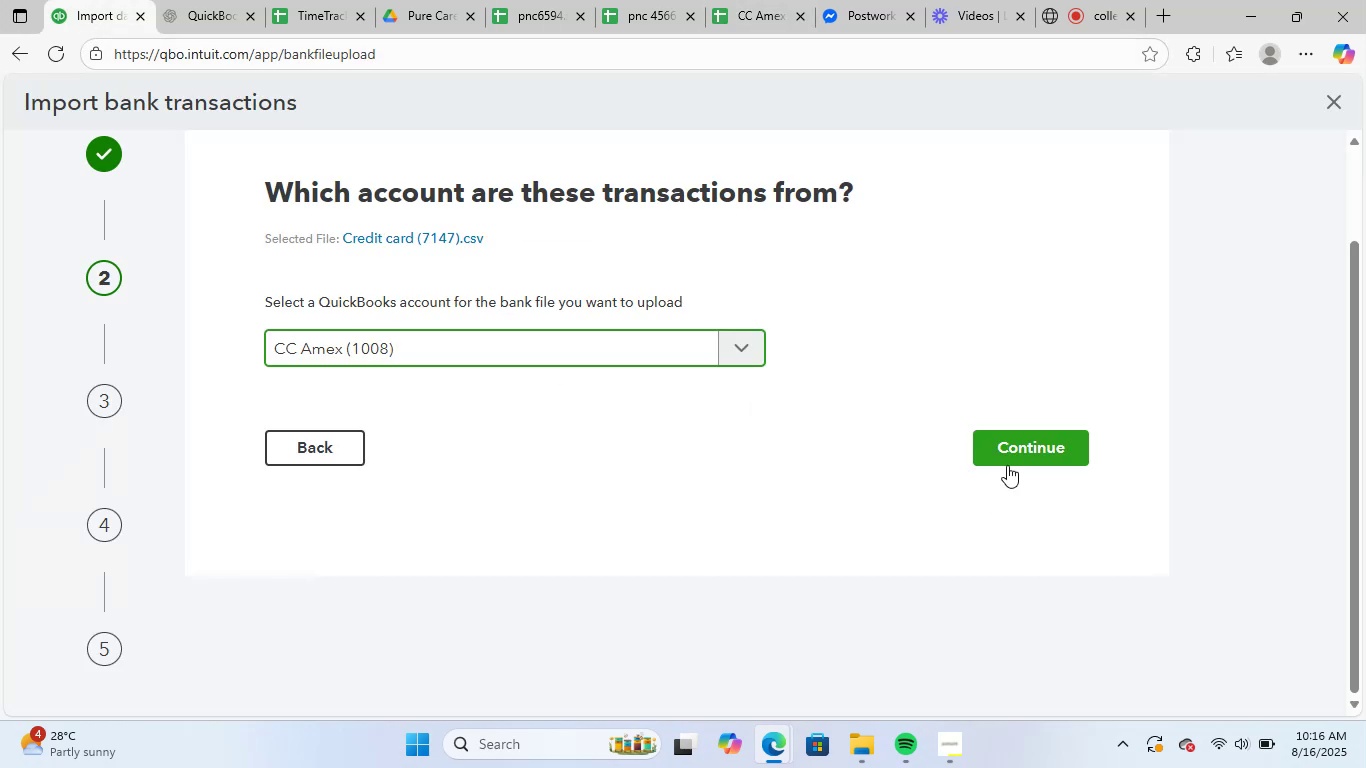 
left_click([1022, 455])
 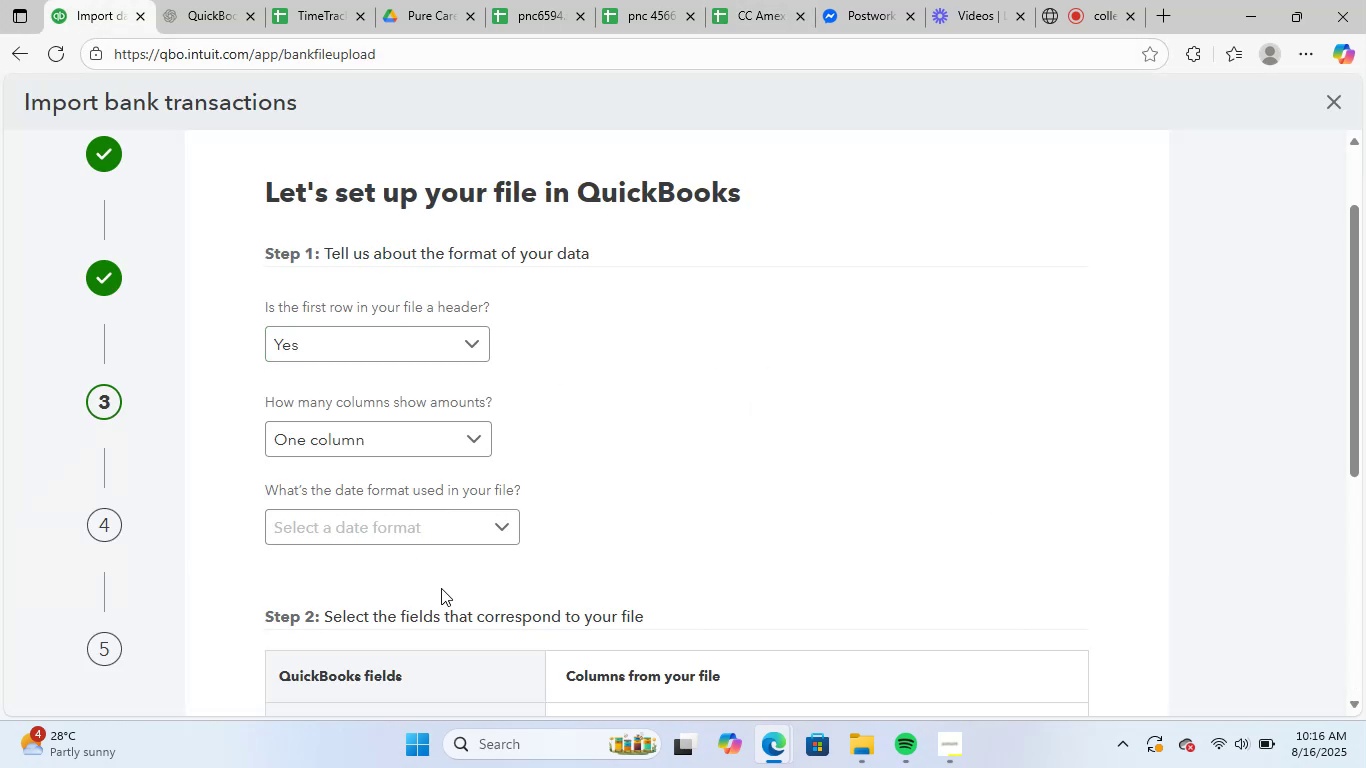 
left_click([440, 525])
 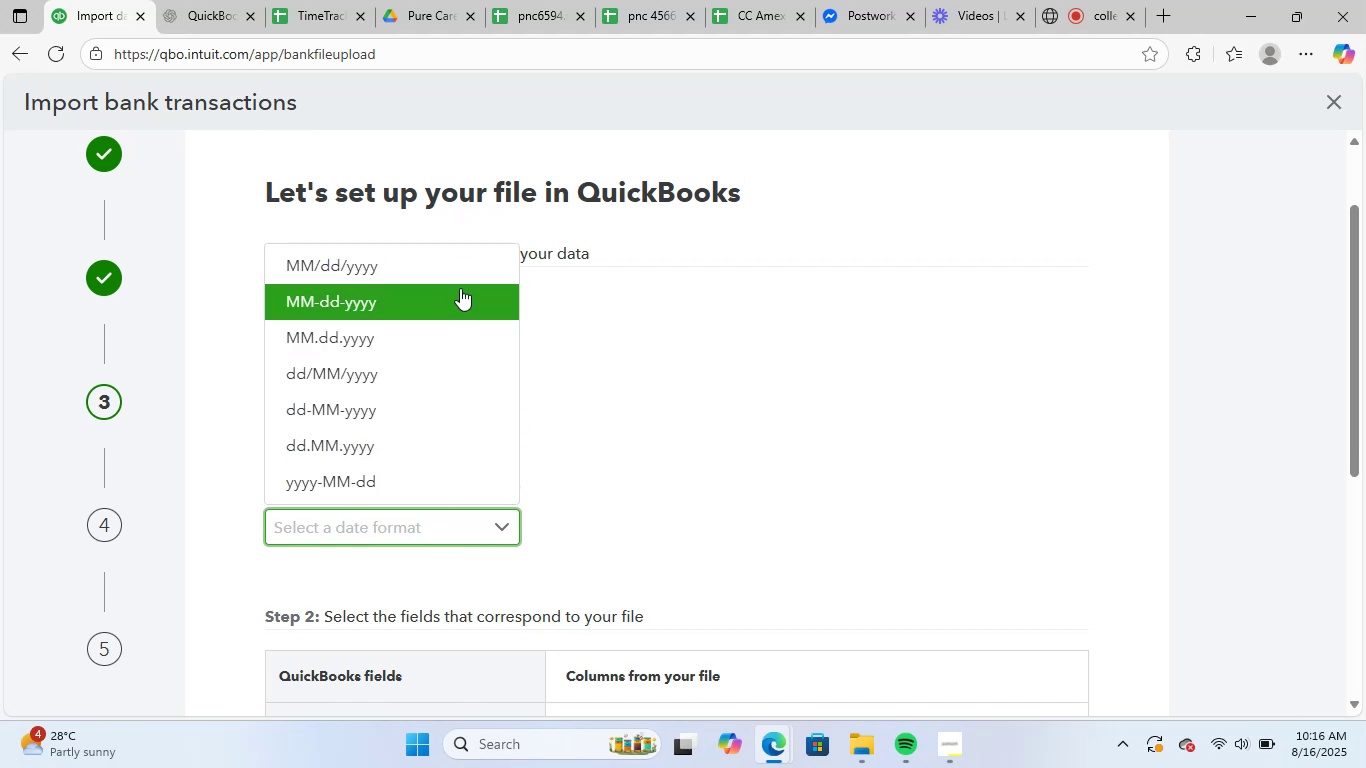 
left_click([464, 278])
 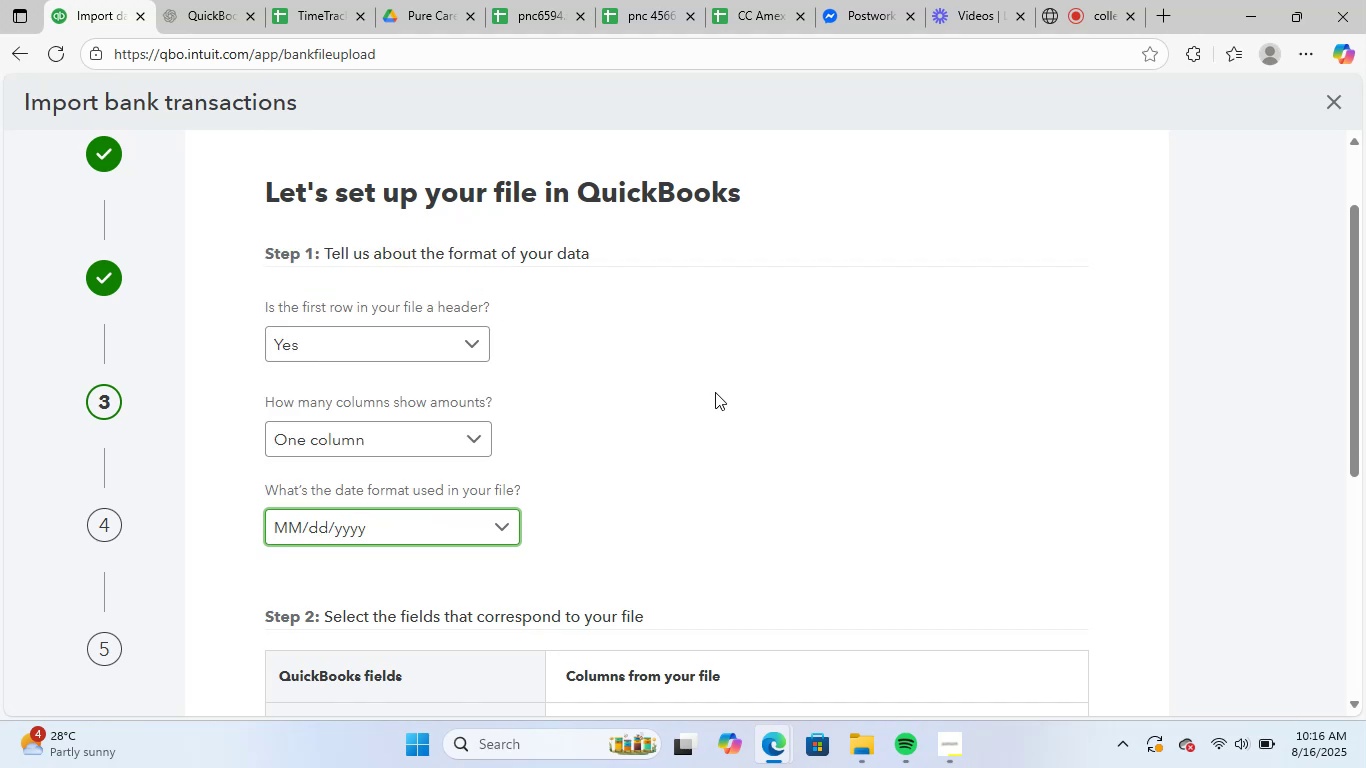 
scroll: coordinate [738, 428], scroll_direction: down, amount: 6.0
 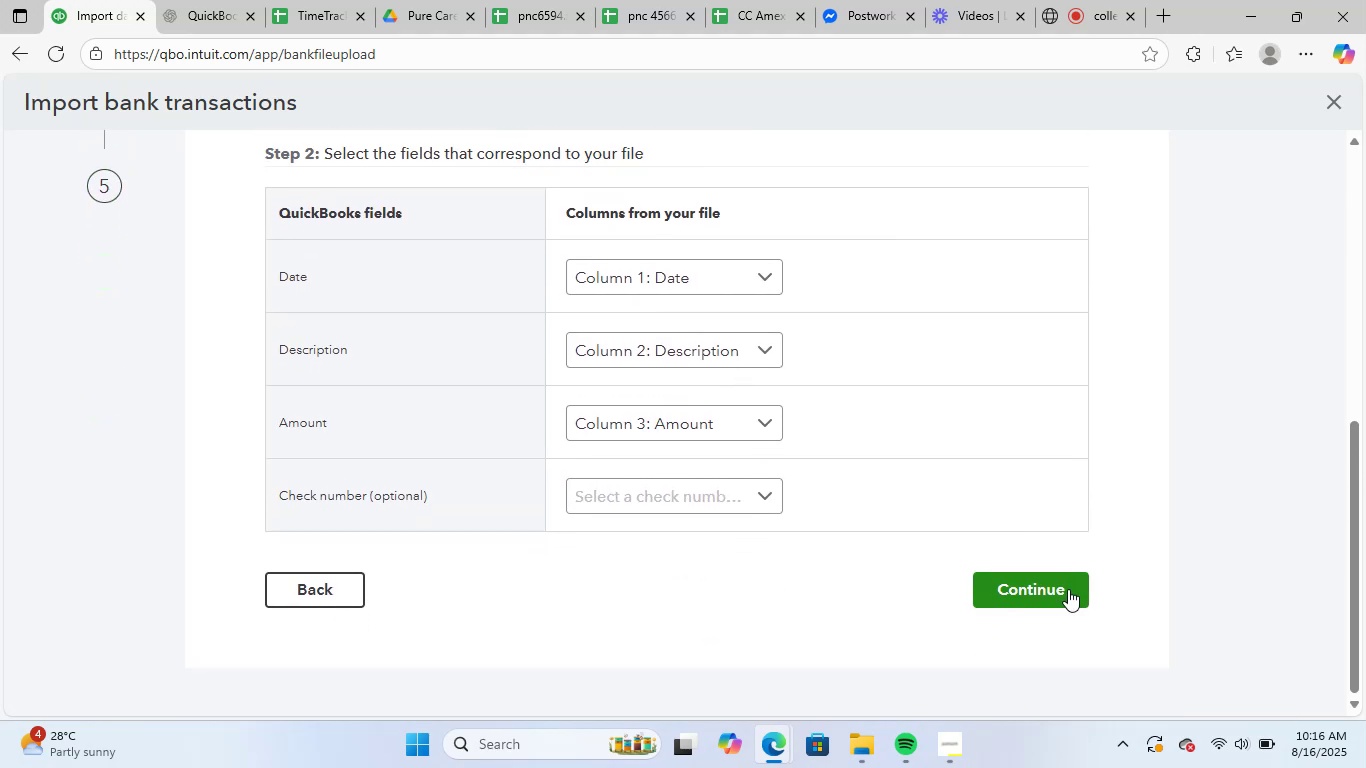 
left_click([1042, 590])
 